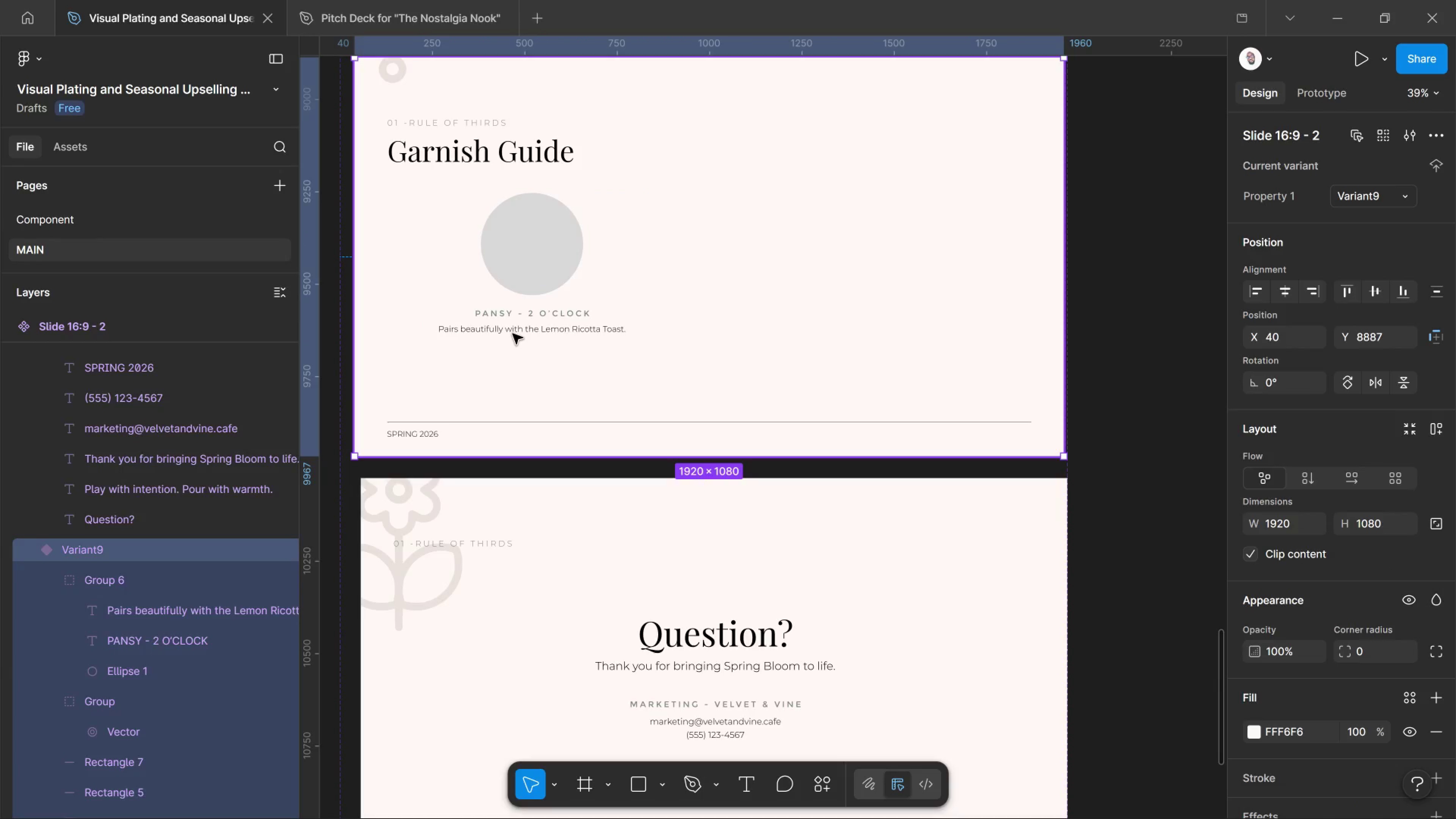 
double_click([513, 334])
 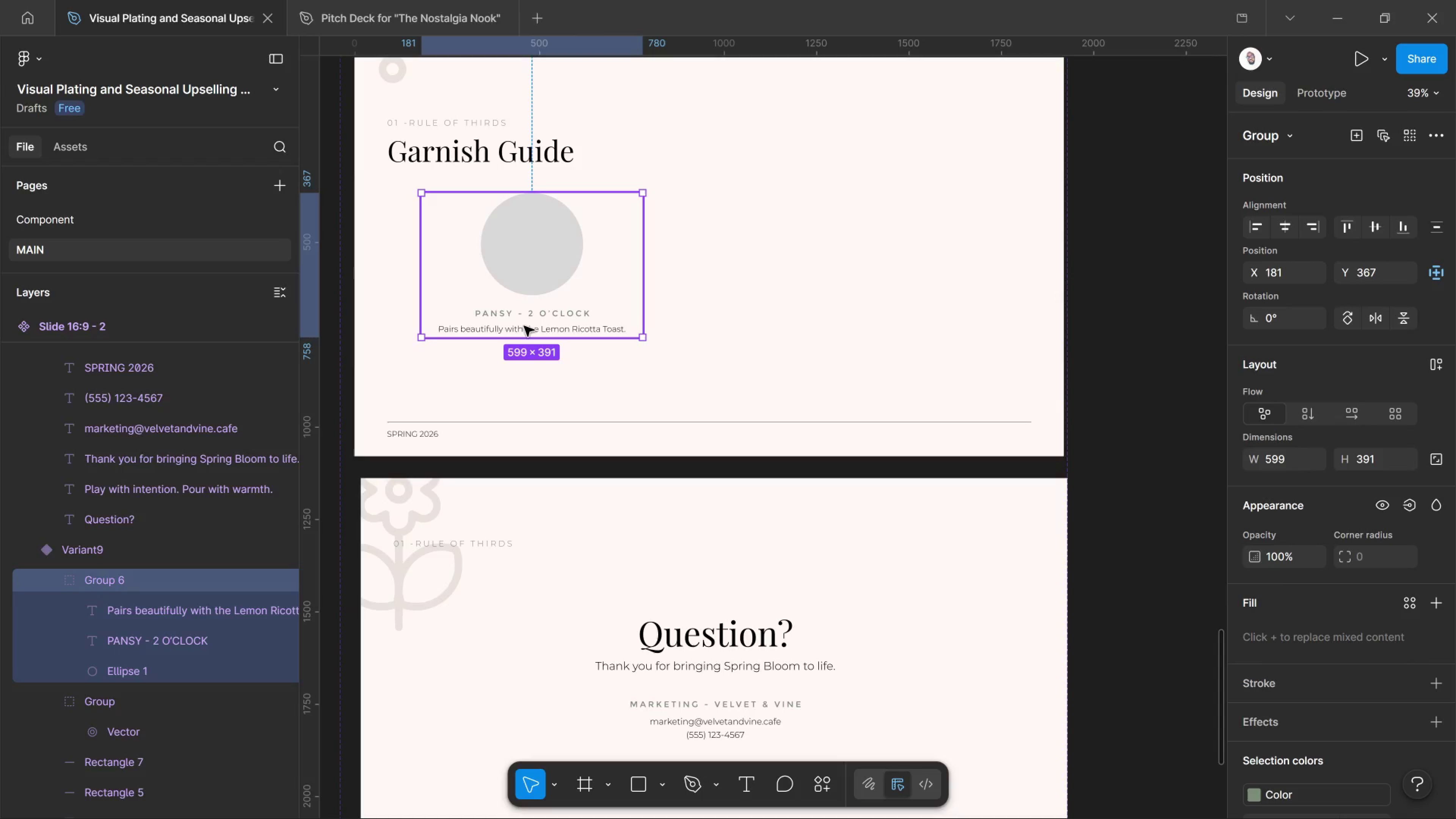 
double_click([524, 326])
 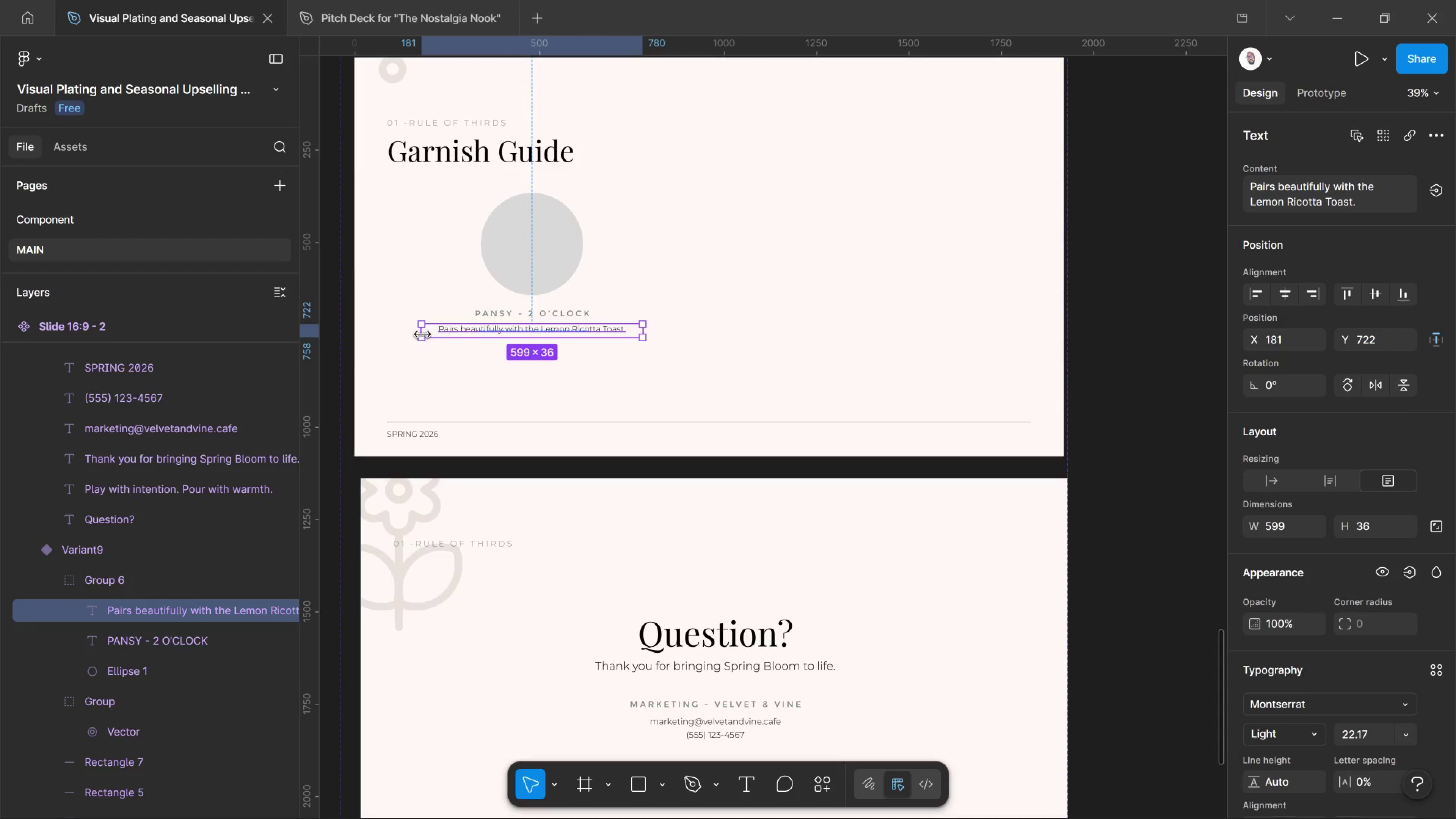 
left_click([430, 330])
 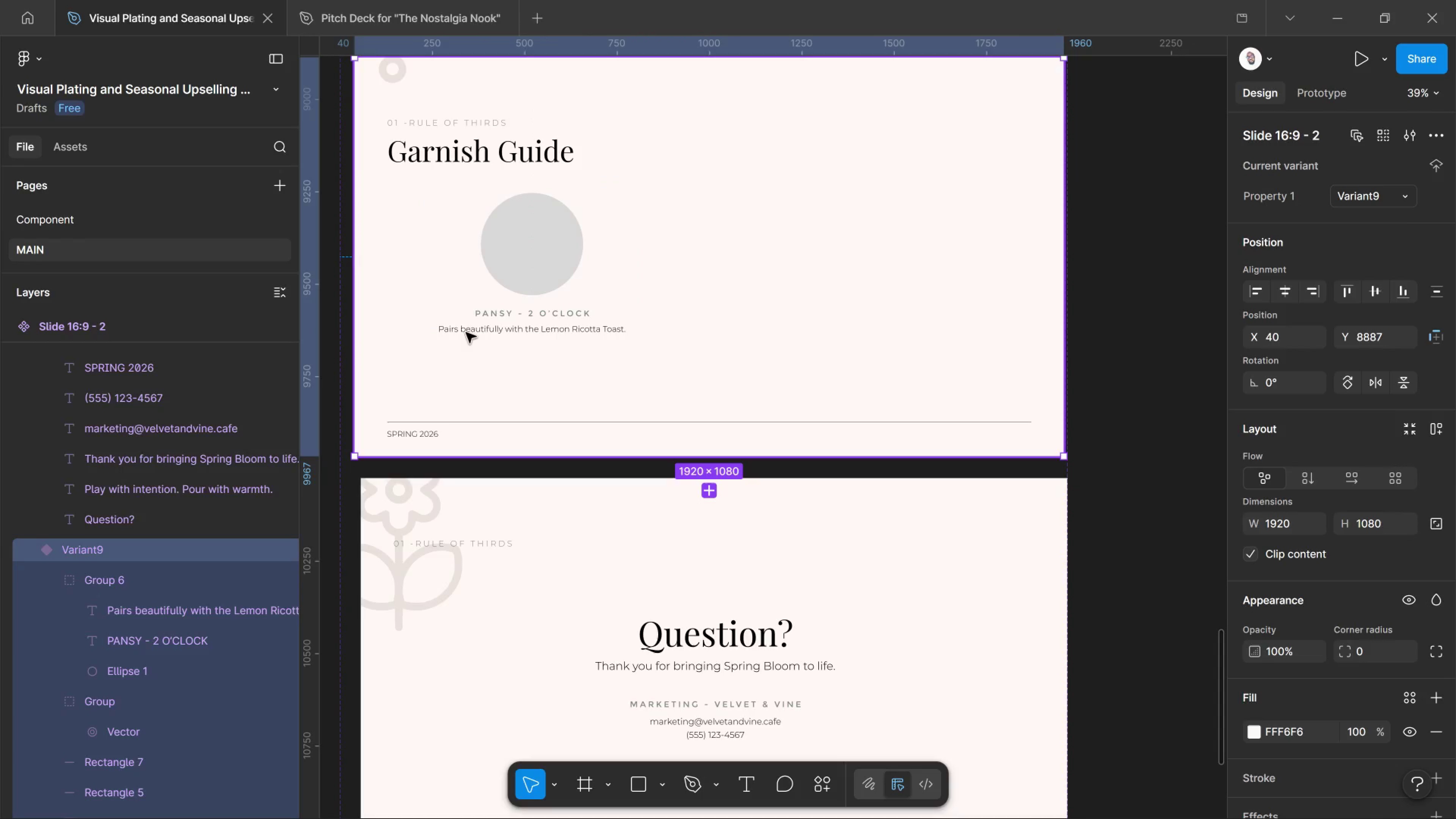 
double_click([470, 331])
 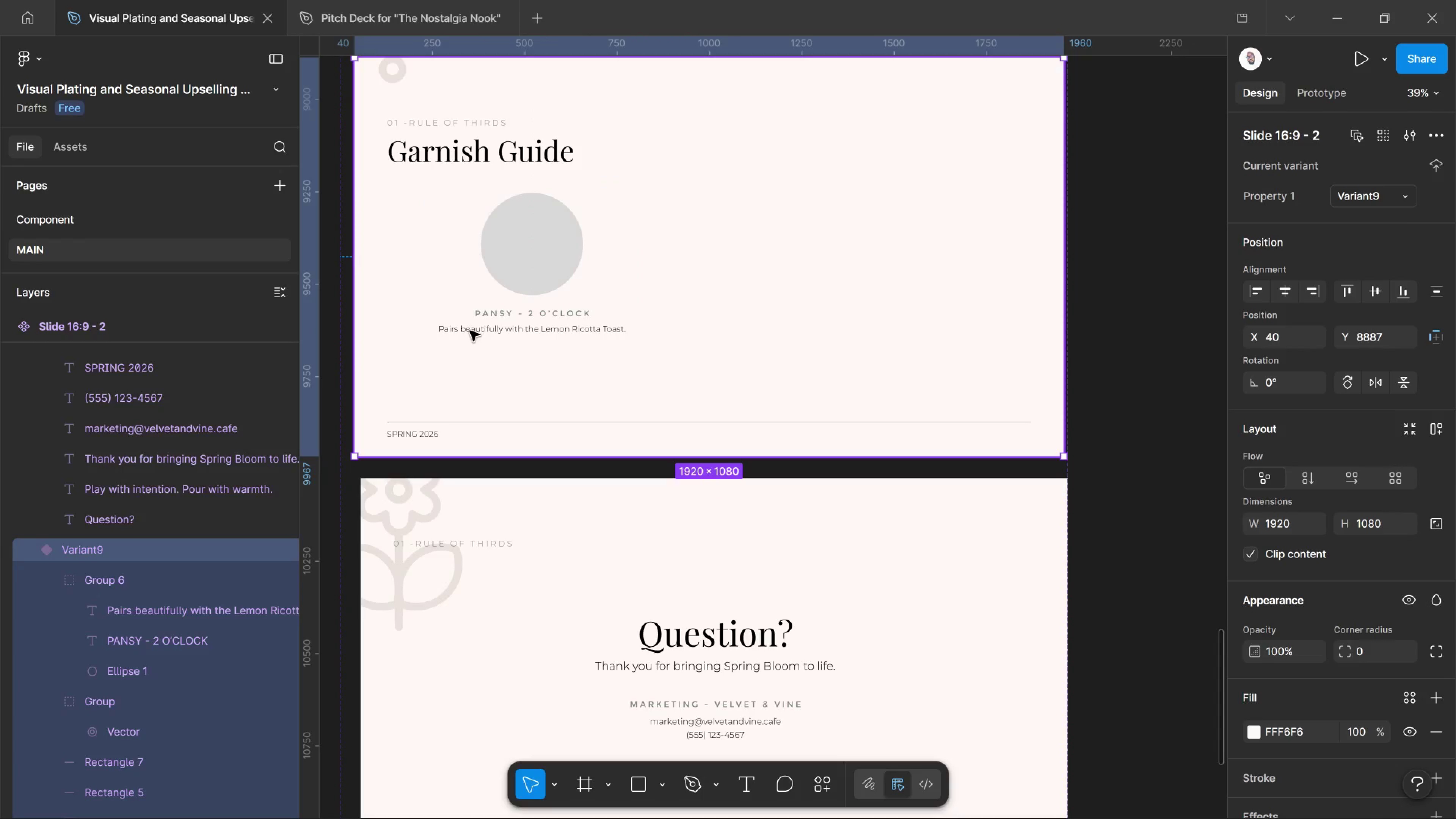 
double_click([470, 331])
 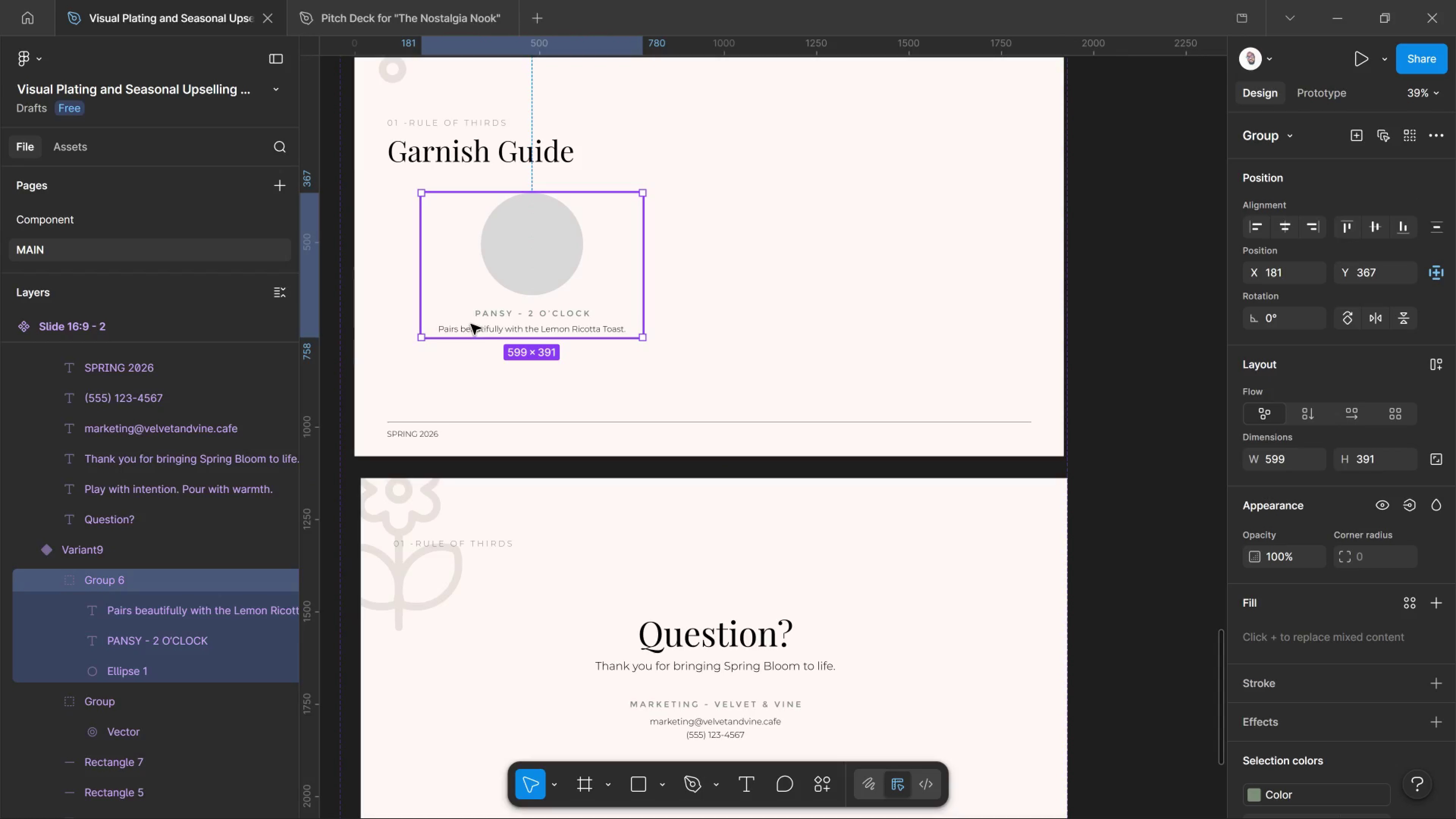 
double_click([471, 324])
 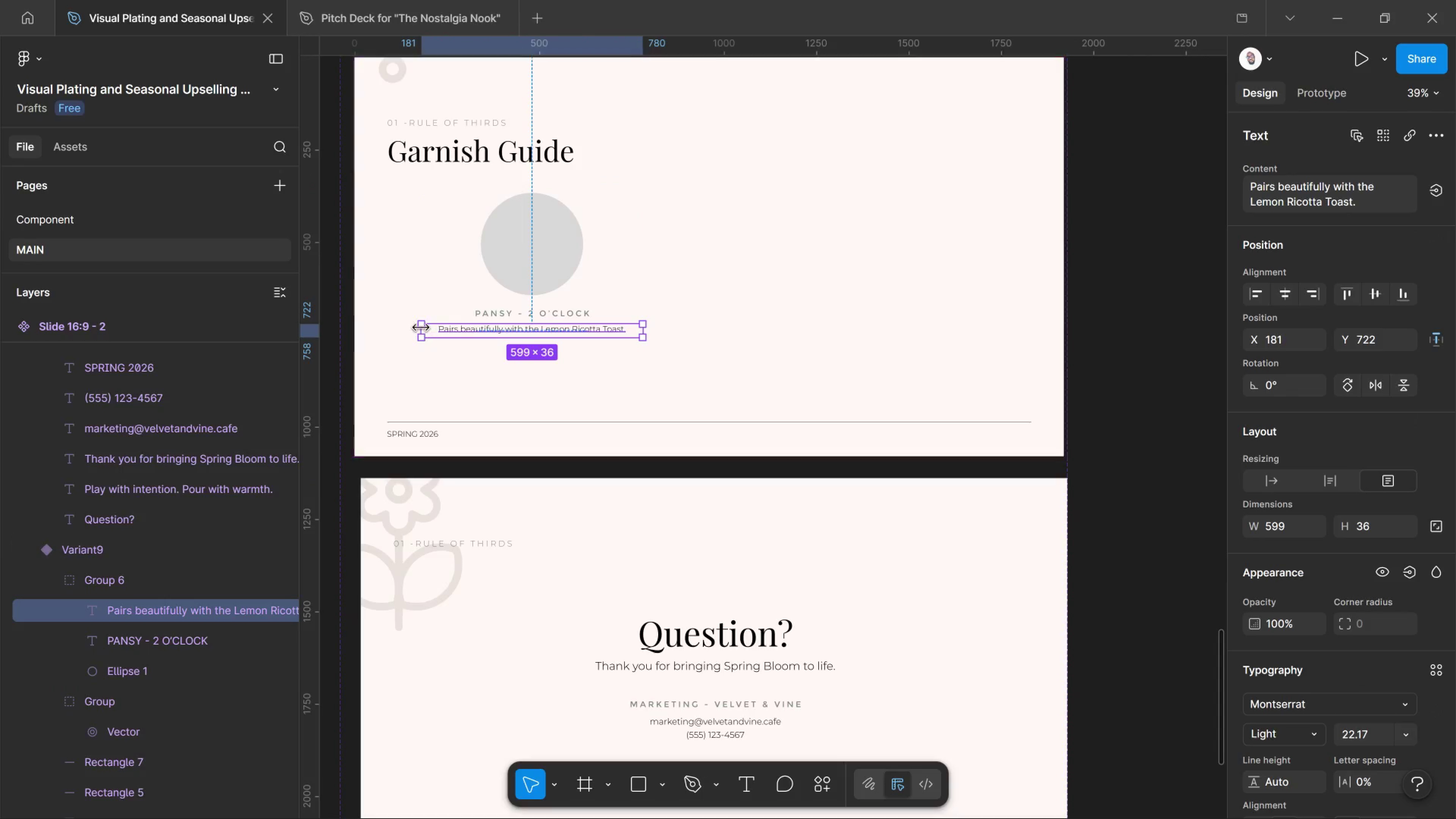 
left_click_drag(start_coordinate=[421, 327], to_coordinate=[442, 329])
 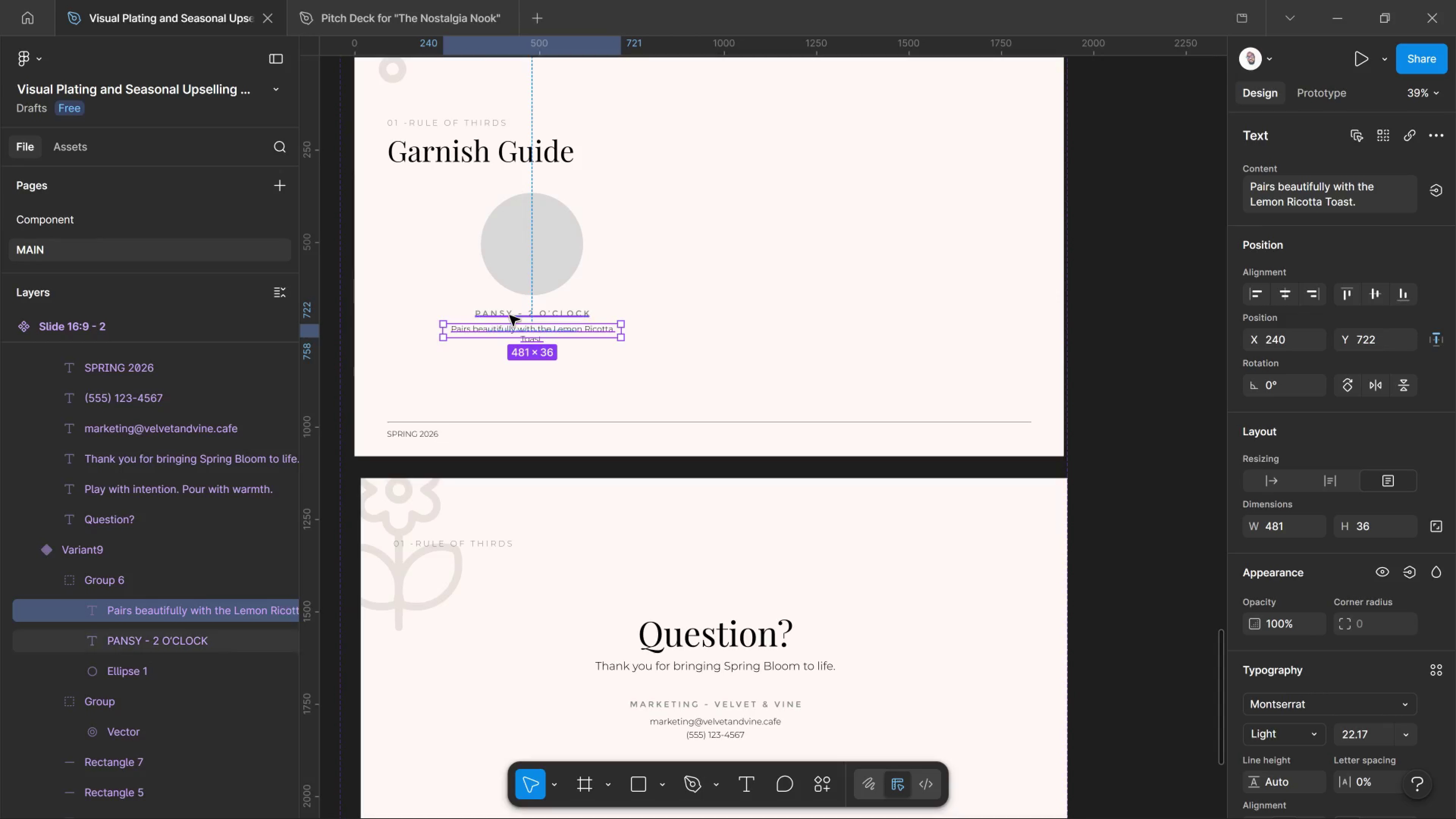 
hold_key(key=AltLeft, duration=8.32)
 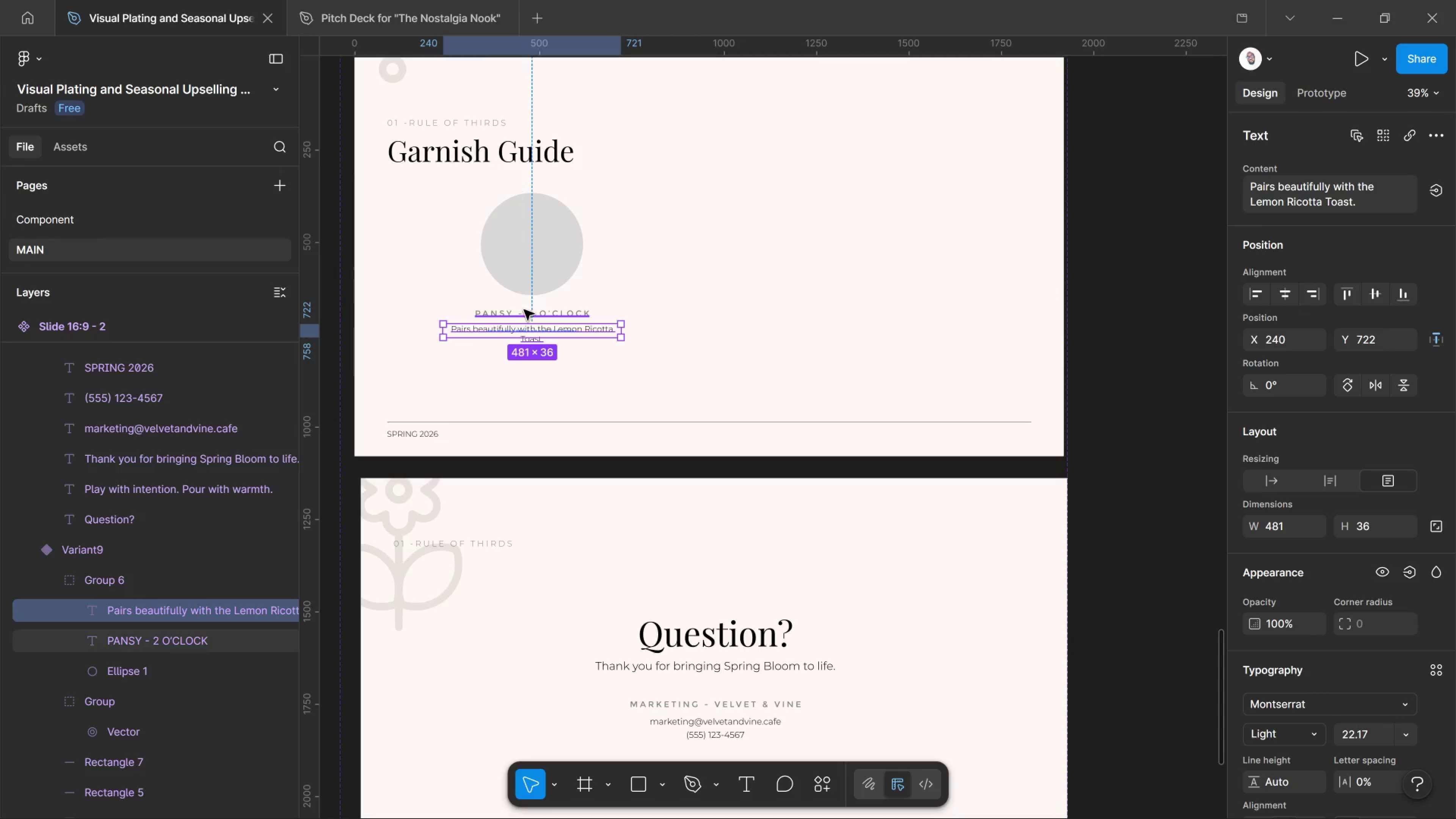 
hold_key(key=ShiftLeft, duration=1.18)
left_click([524, 310])
 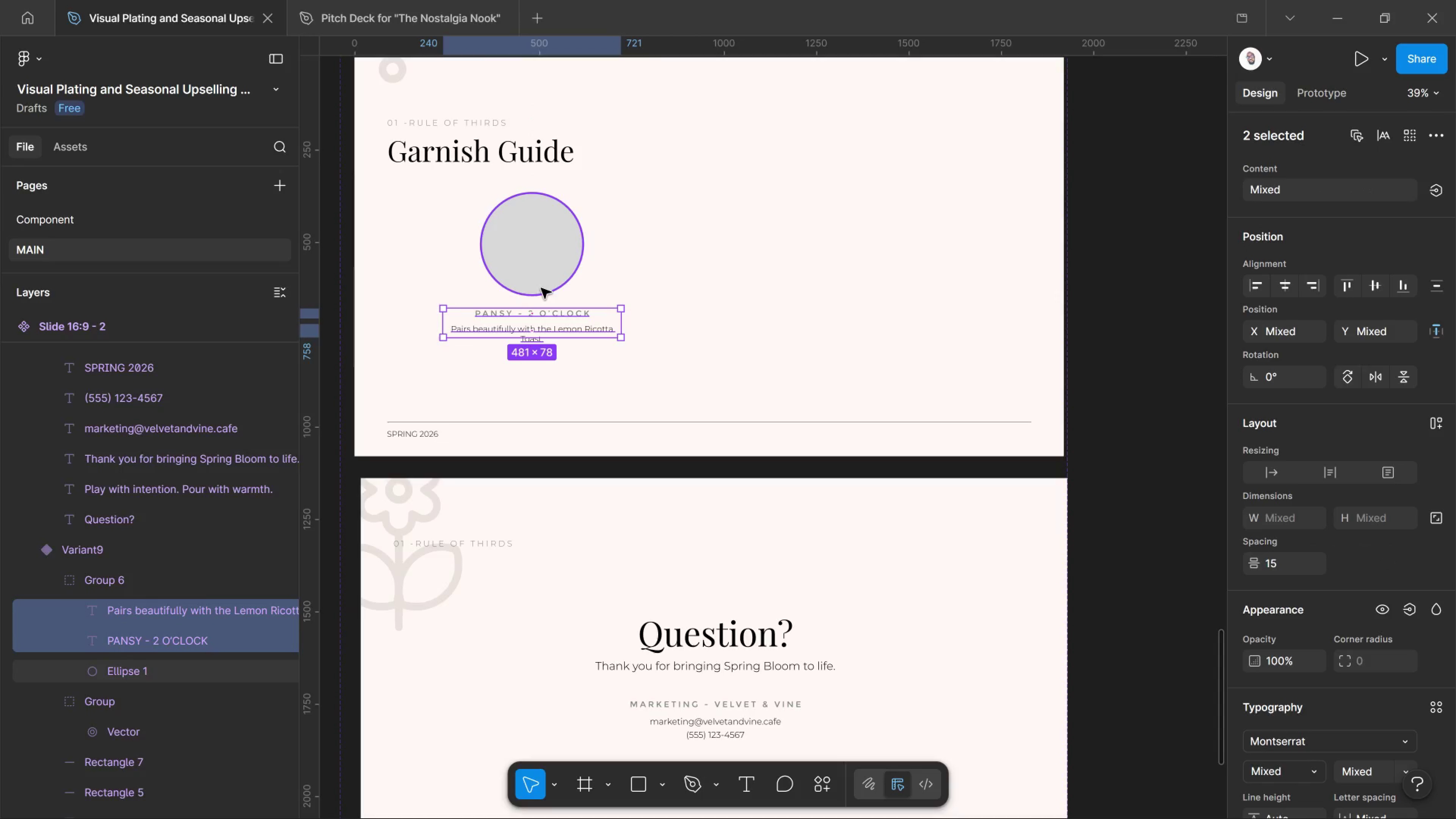 
left_click([541, 288])
 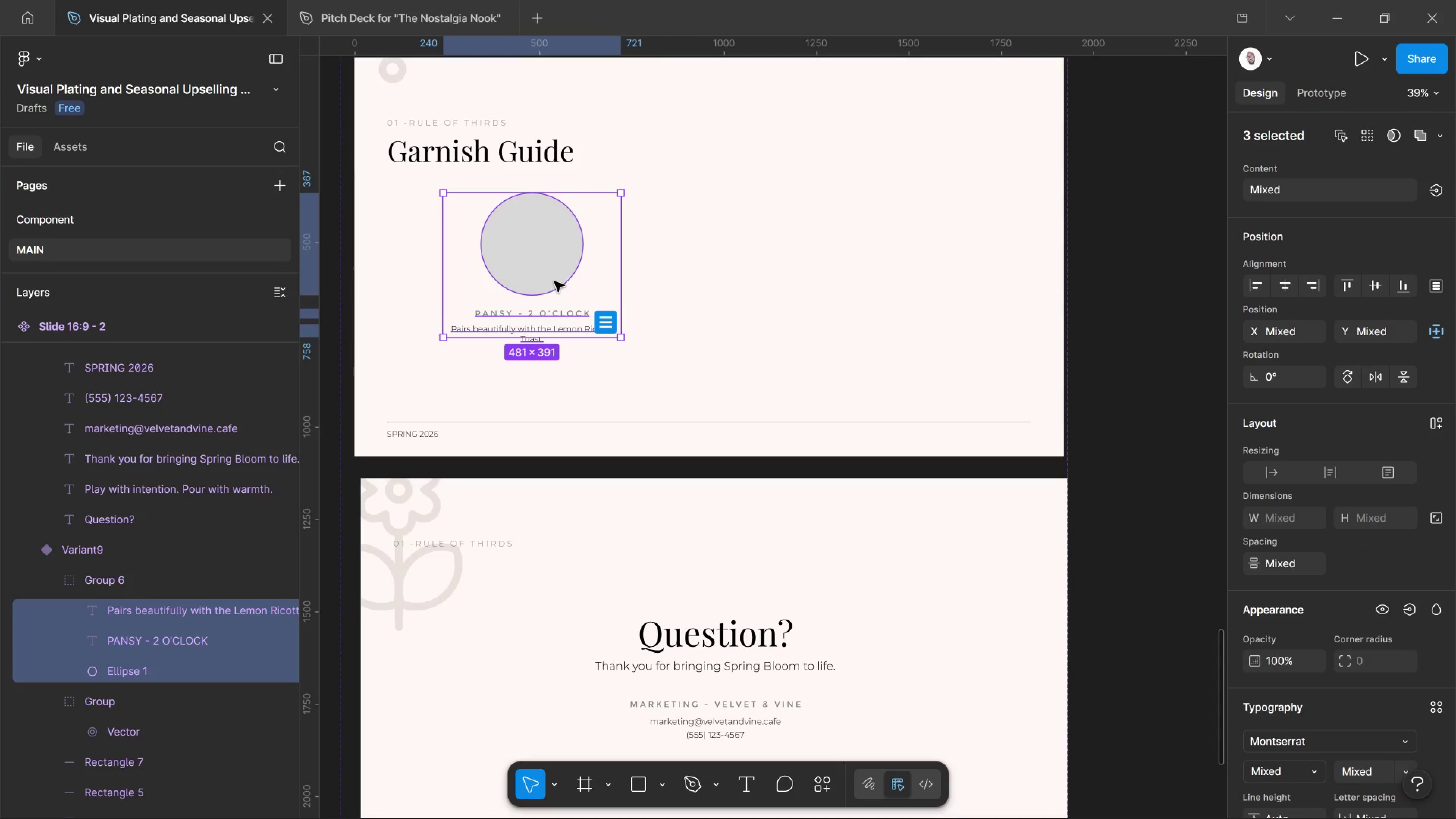 
right_click([554, 281])
 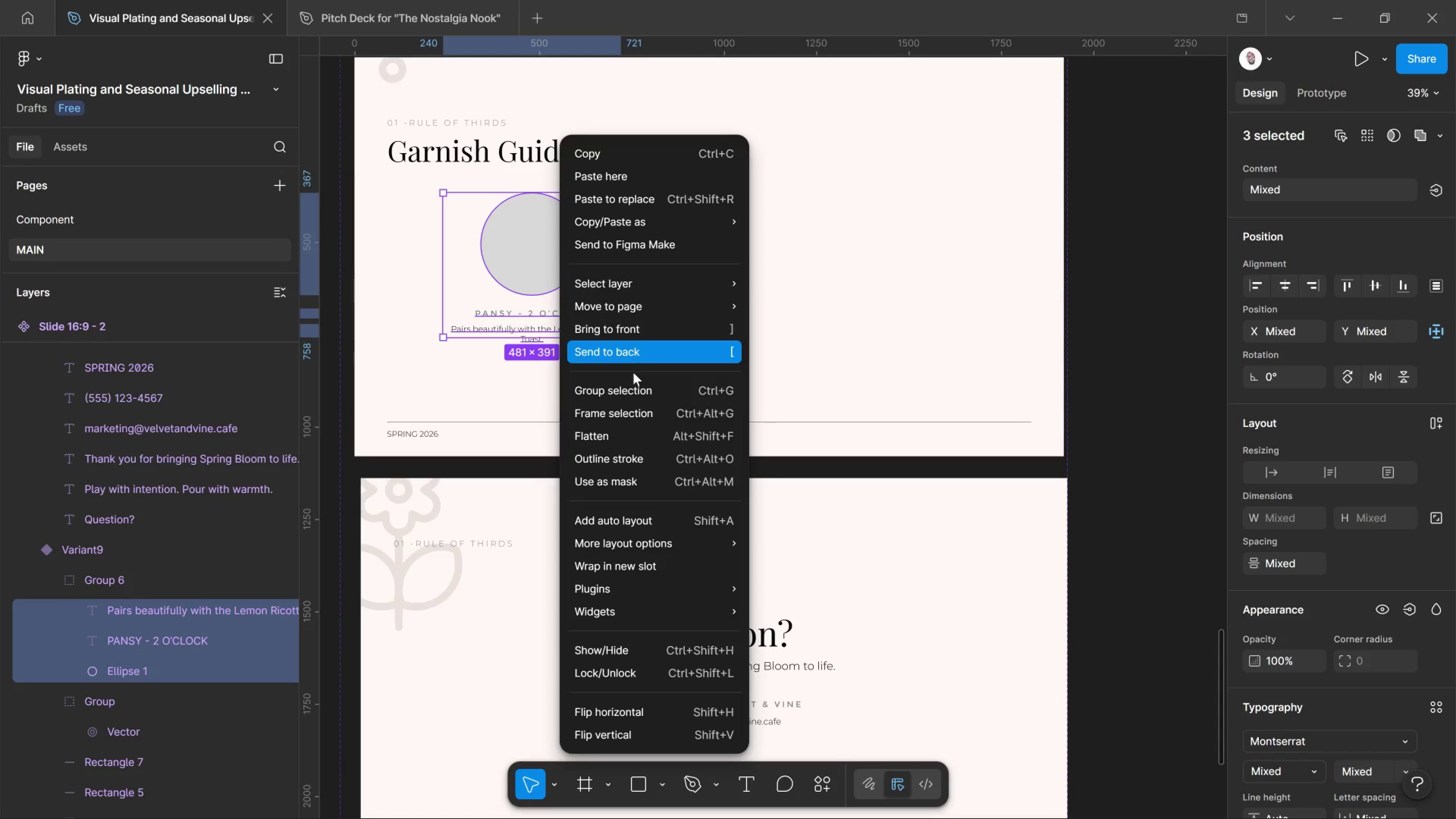 
left_click([629, 386])
 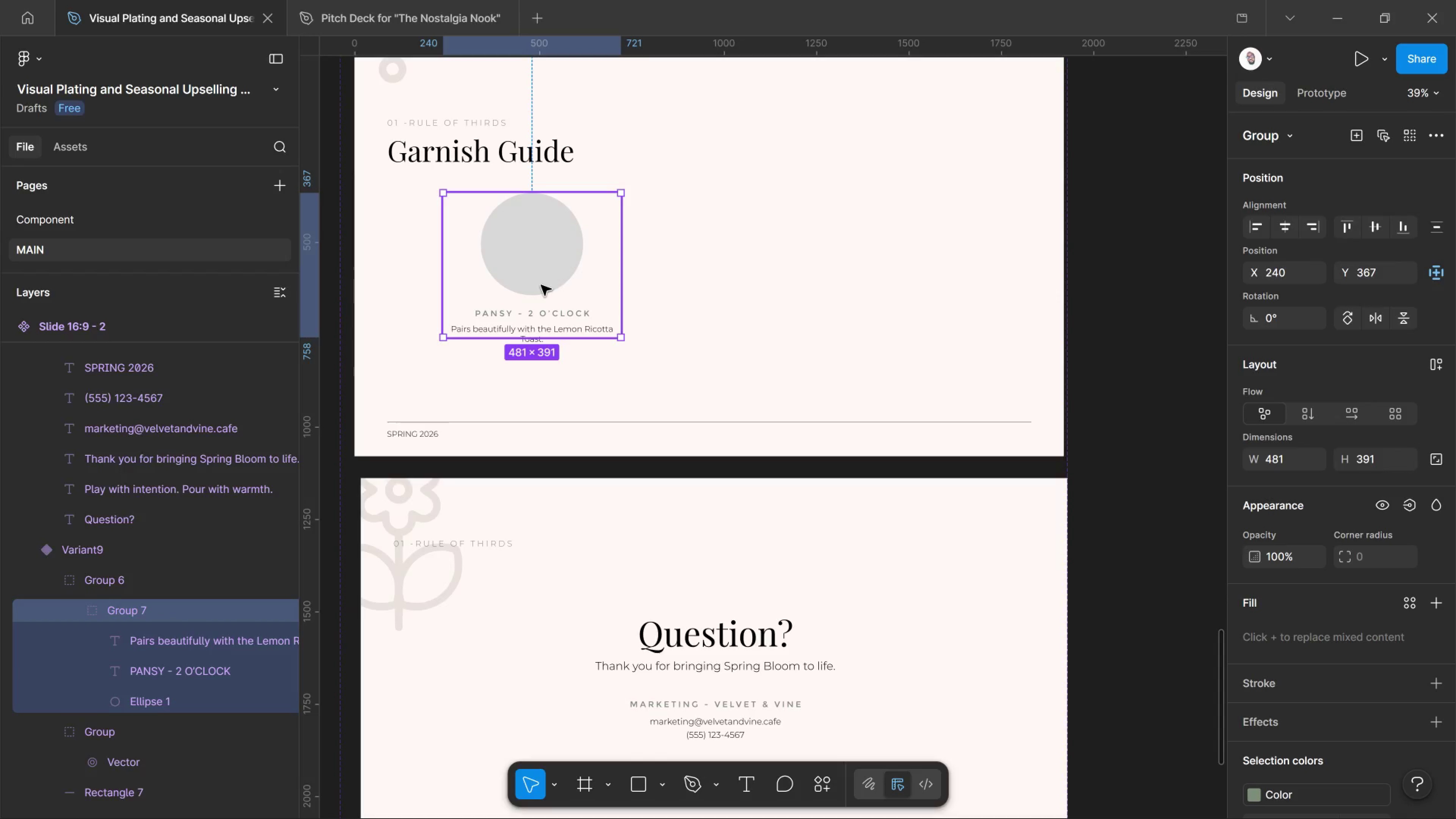 
hold_key(key=AltLeft, duration=4.19)
left_click_drag(start_coordinate=[541, 285], to_coordinate=[745, 284])
 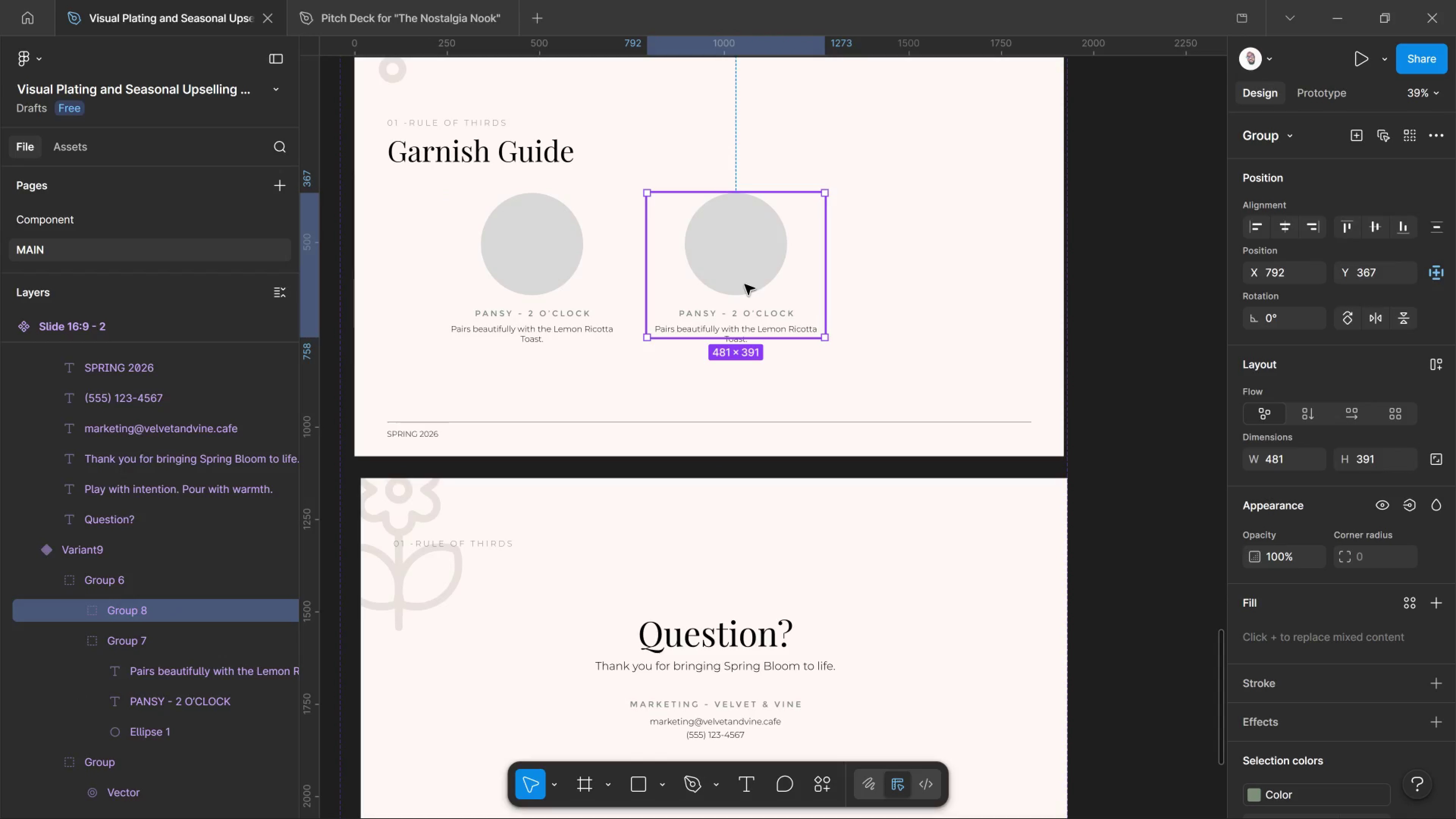 
hold_key(key=ShiftLeft, duration=3.39)
 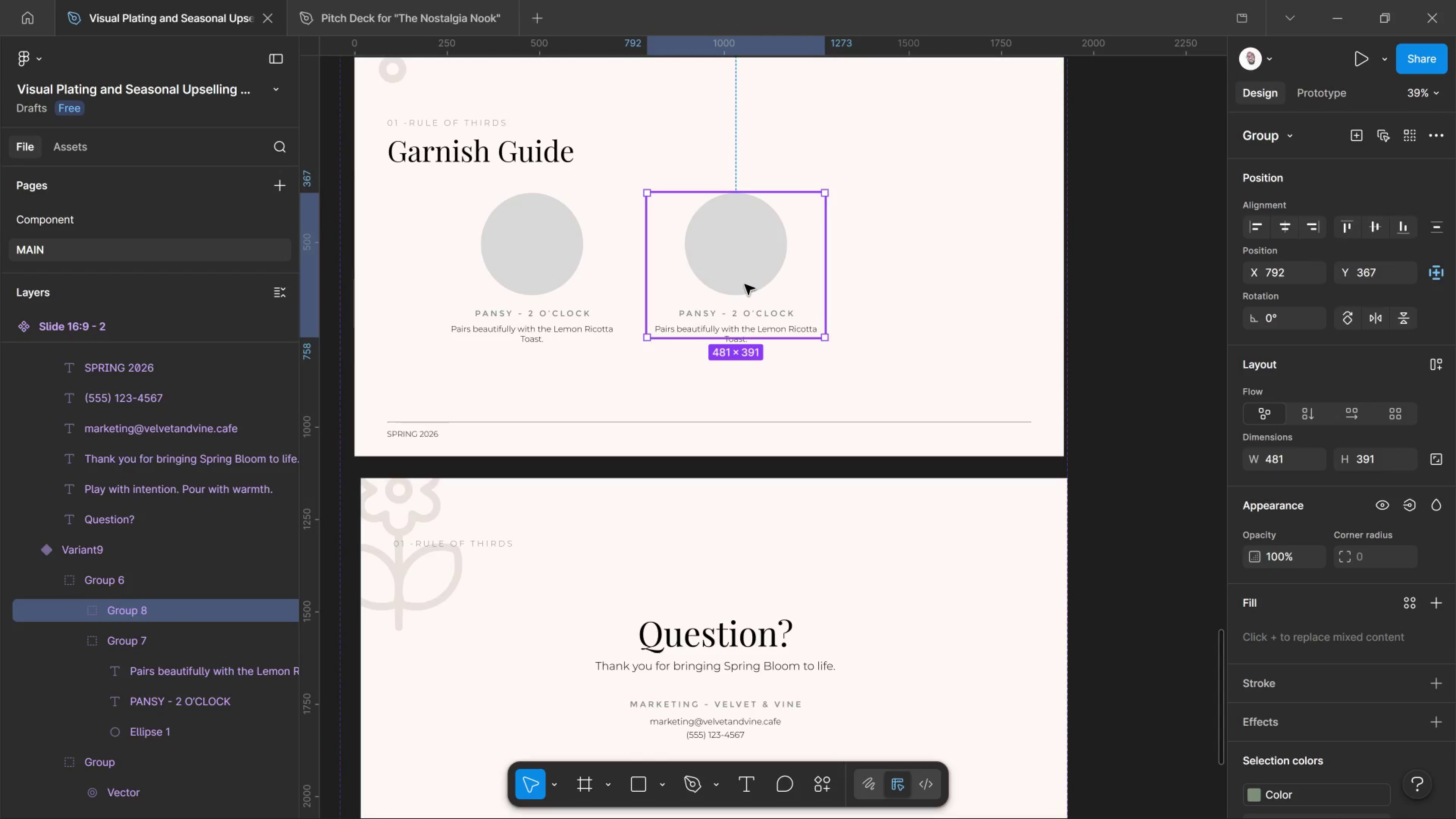 
hold_key(key=AltLeft, duration=2.69)
left_click_drag(start_coordinate=[745, 284], to_coordinate=[949, 283])
 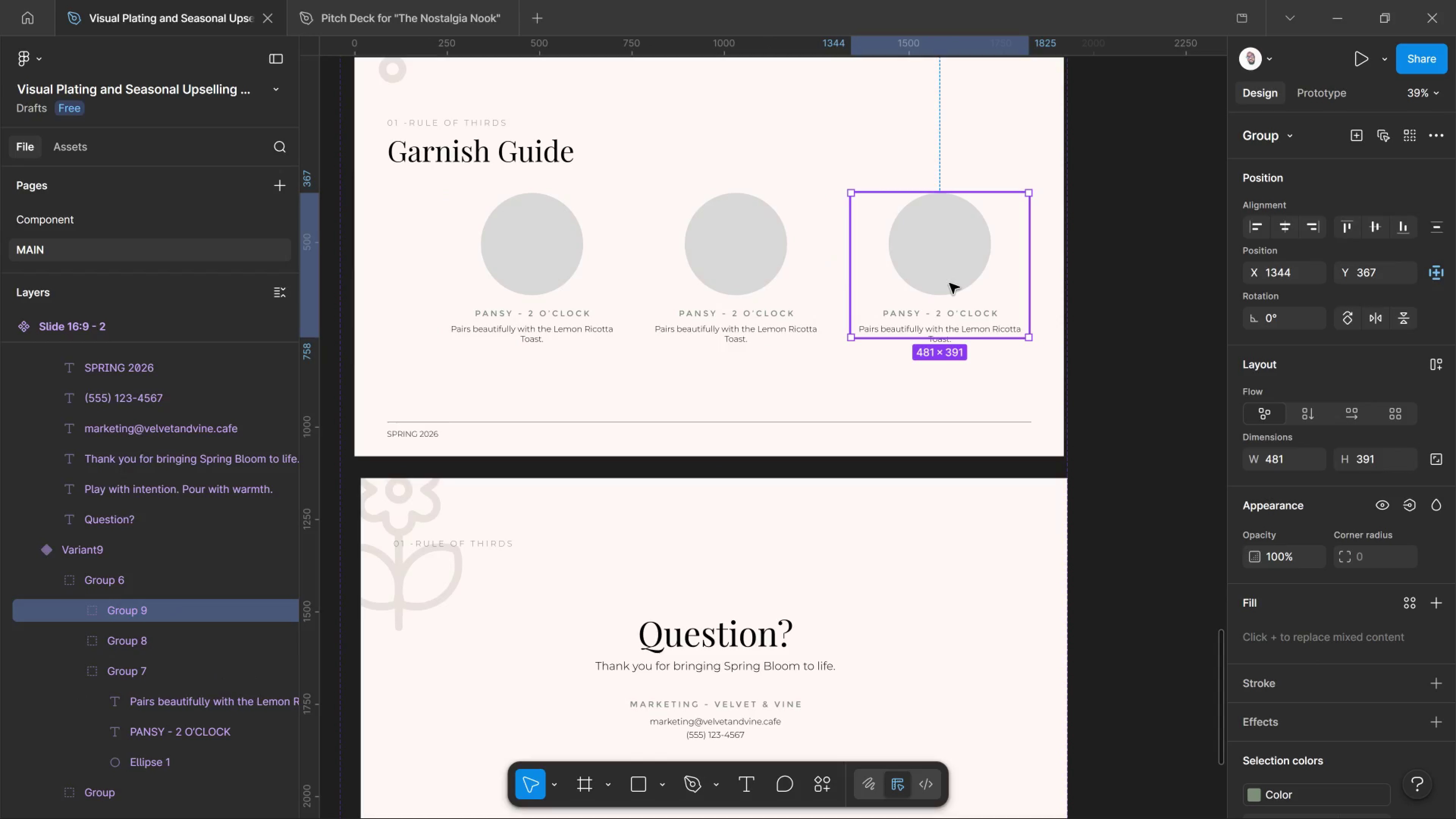 
hold_key(key=ShiftLeft, duration=1.88)
 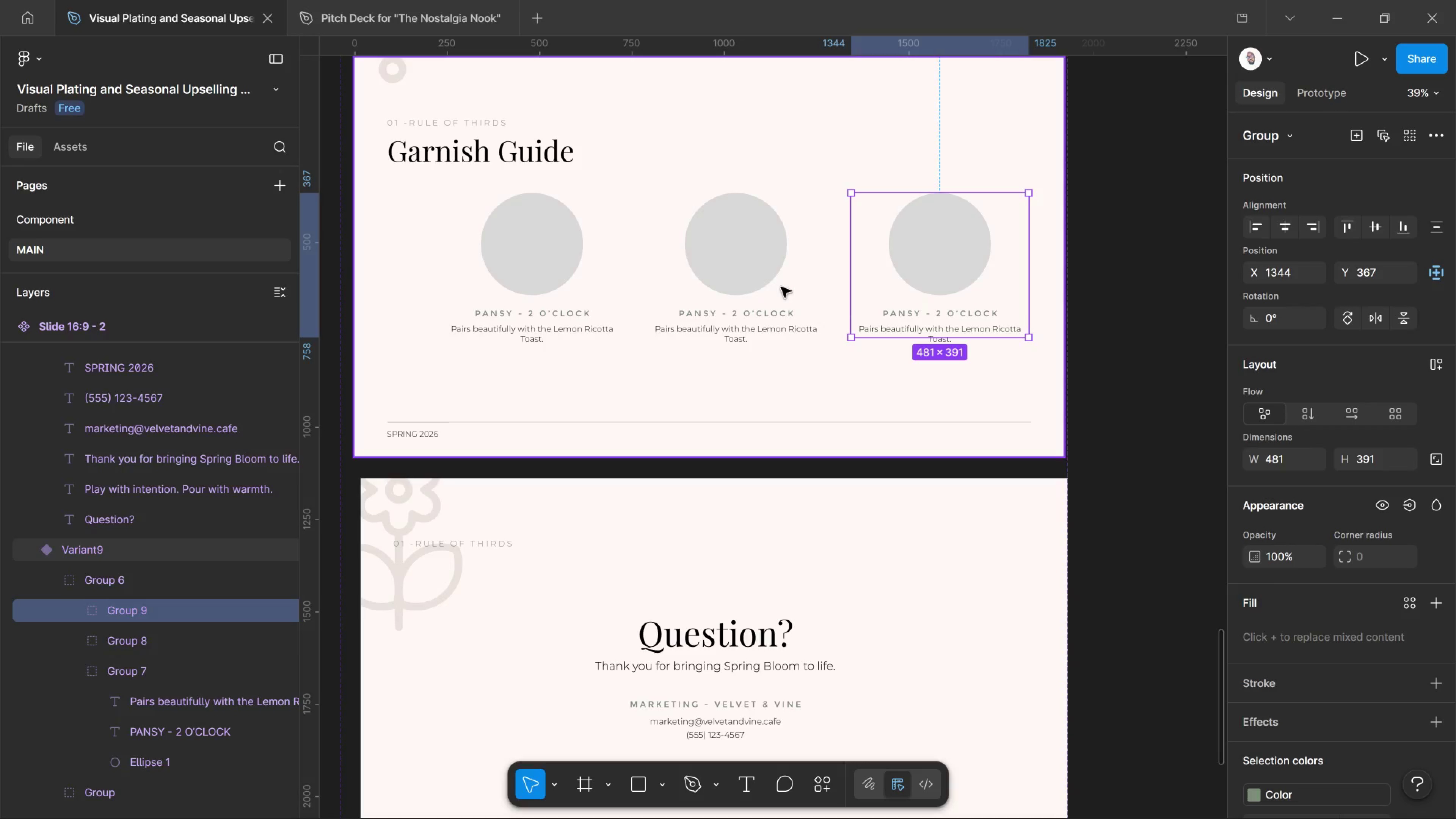 
hold_key(key=ShiftLeft, duration=1.35)
left_click([756, 283])
 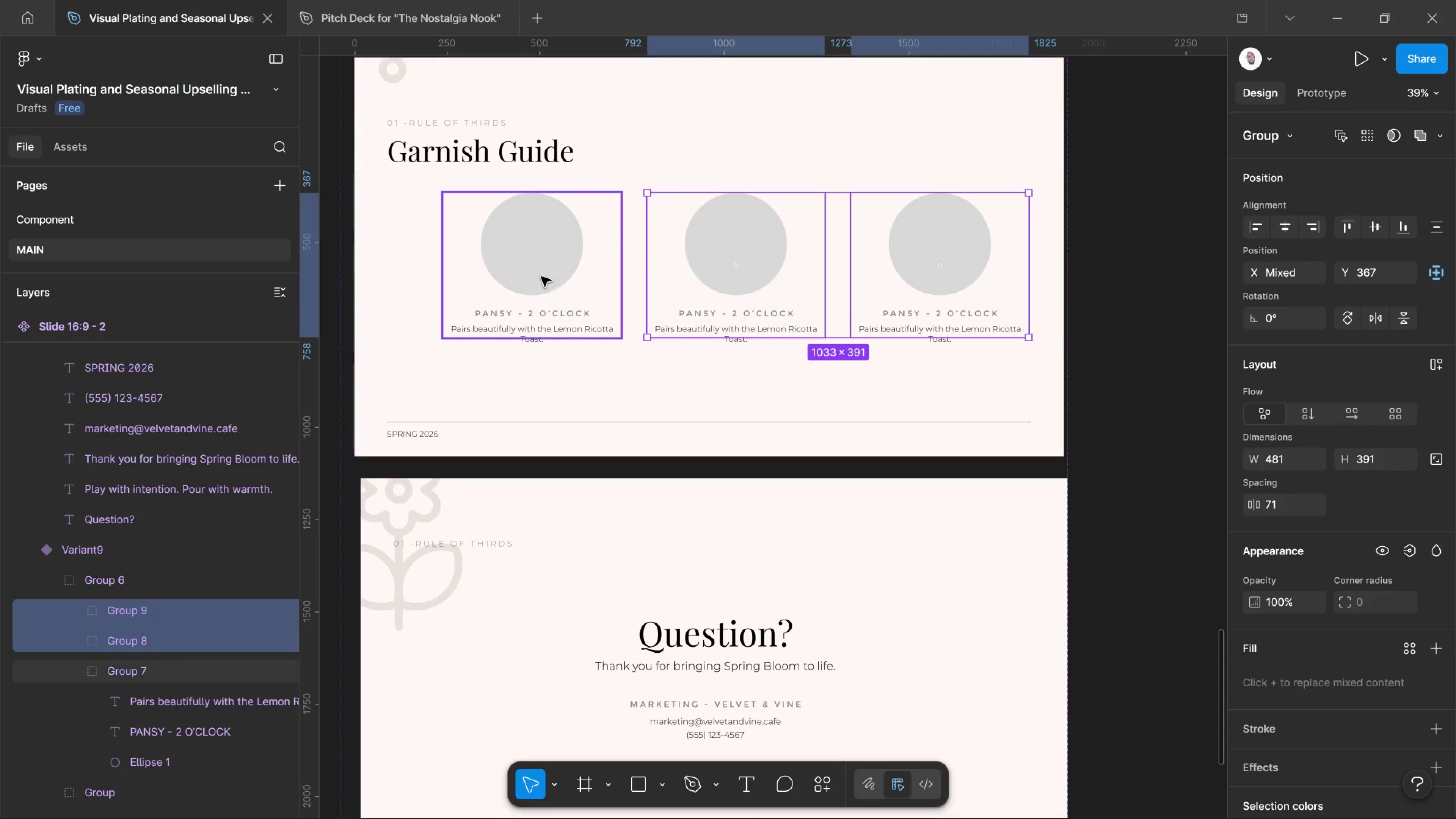 
left_click([541, 276])
 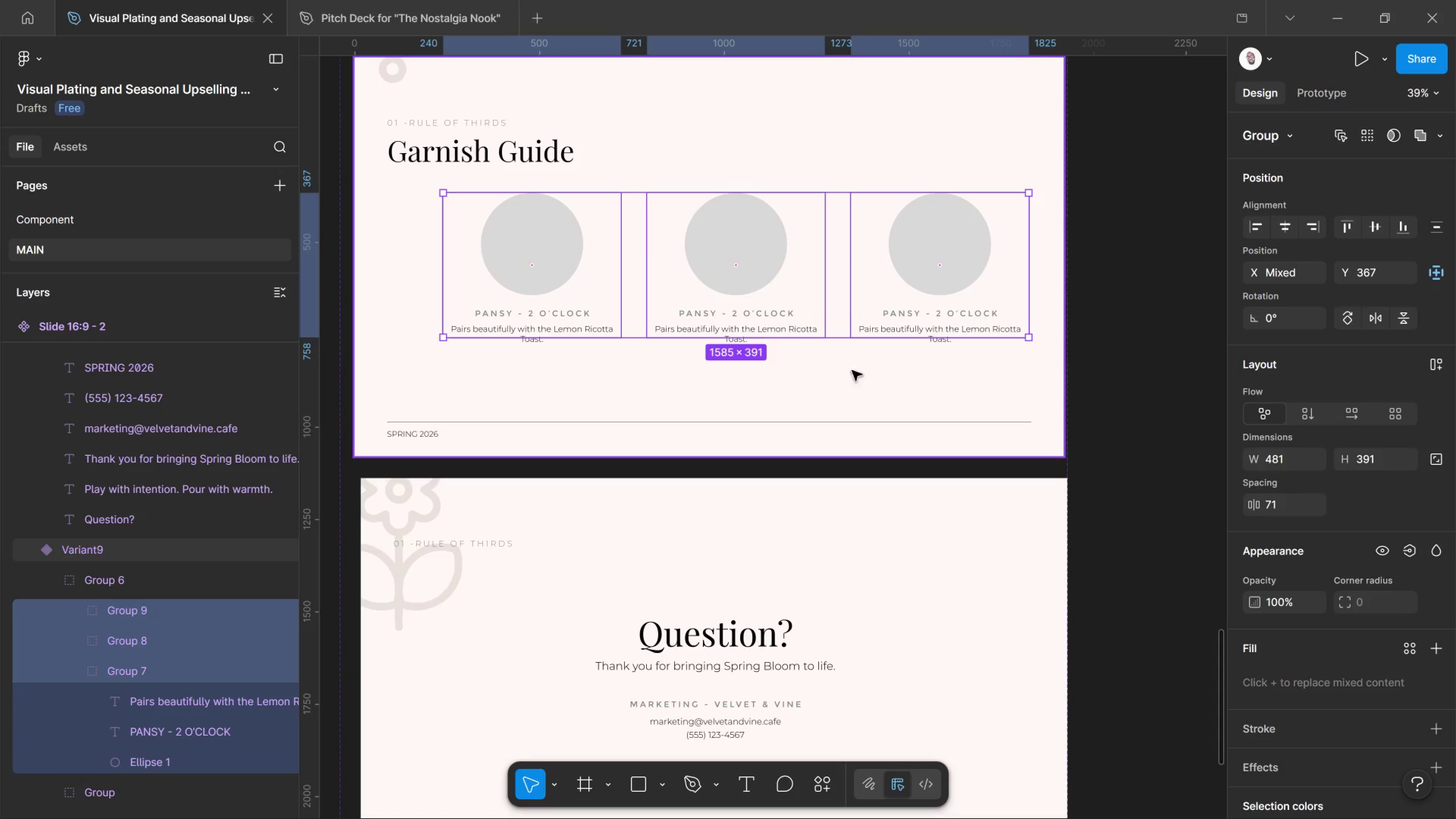 
right_click([858, 331])
 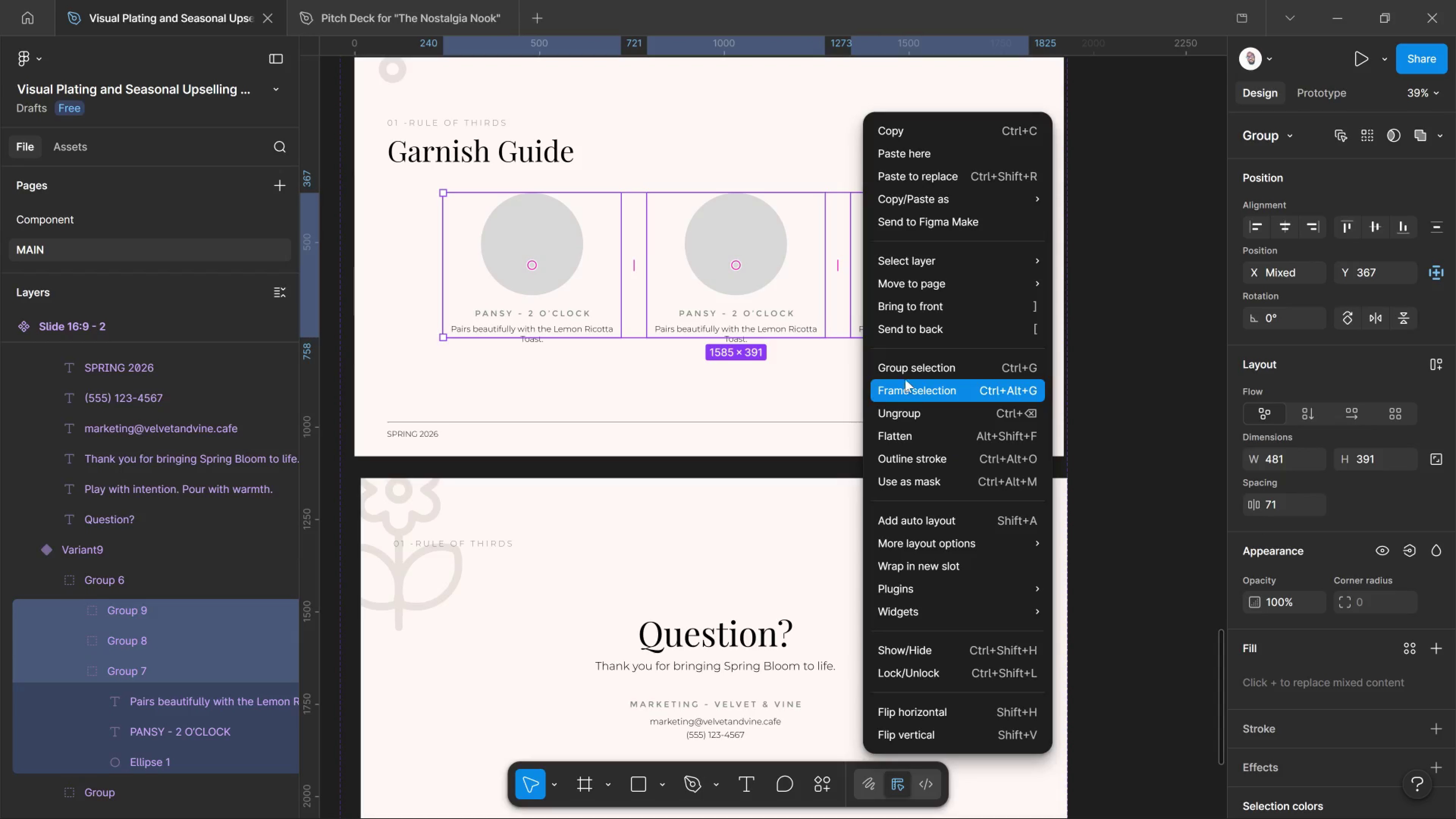 
left_click([905, 372])
 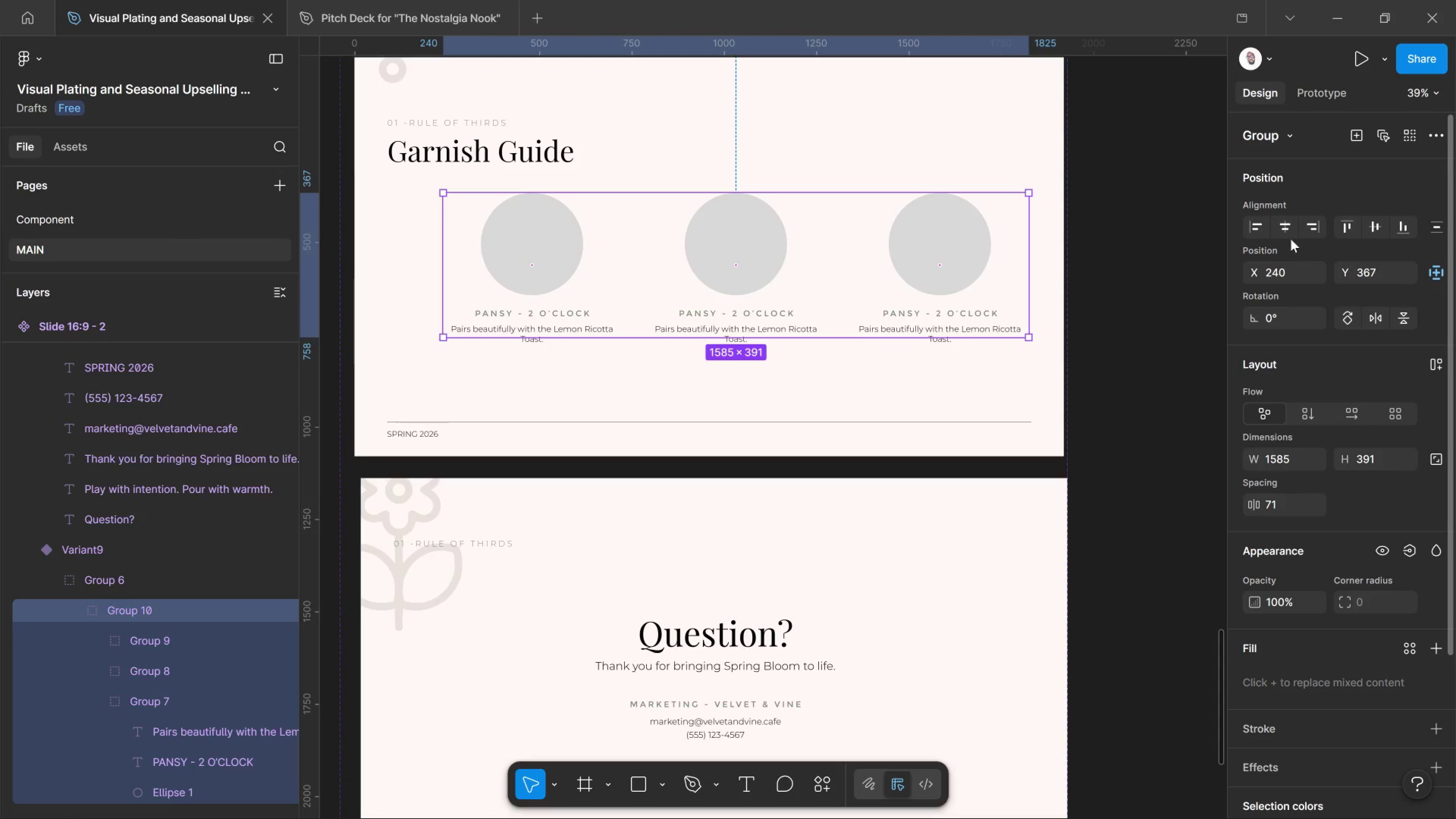 
left_click([1293, 226])
 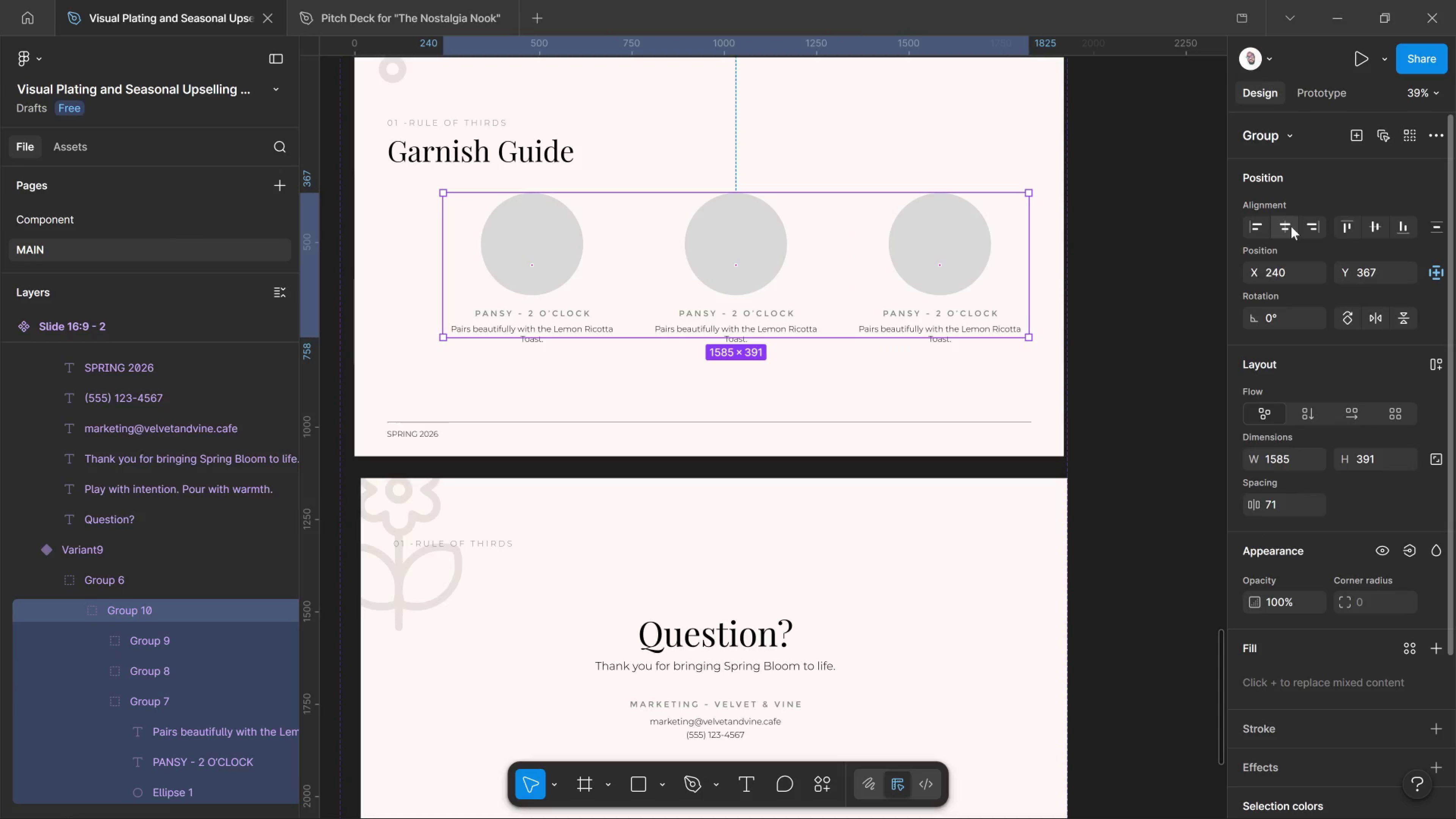 
left_click([1291, 226])
 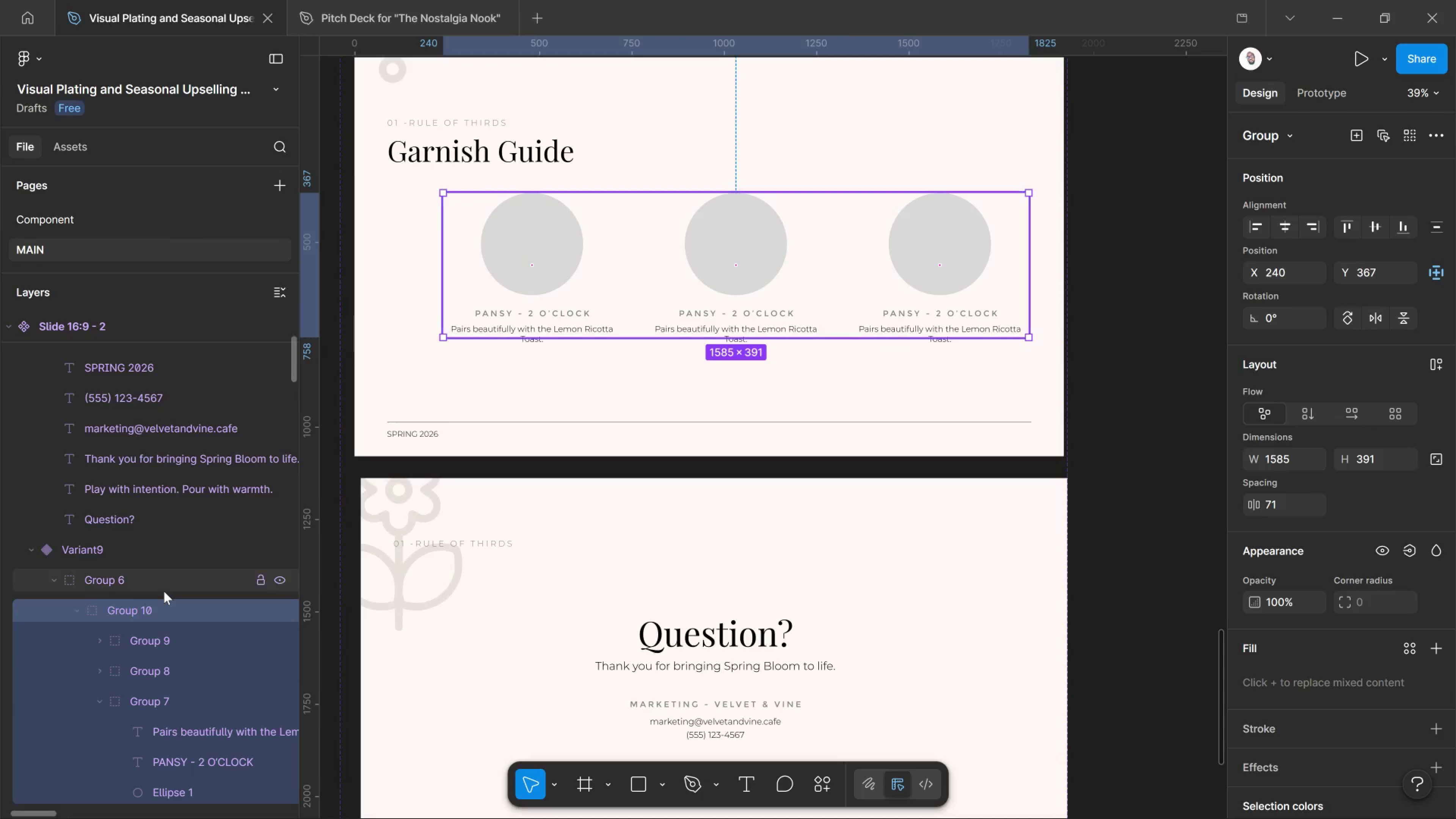 
left_click([166, 580])
 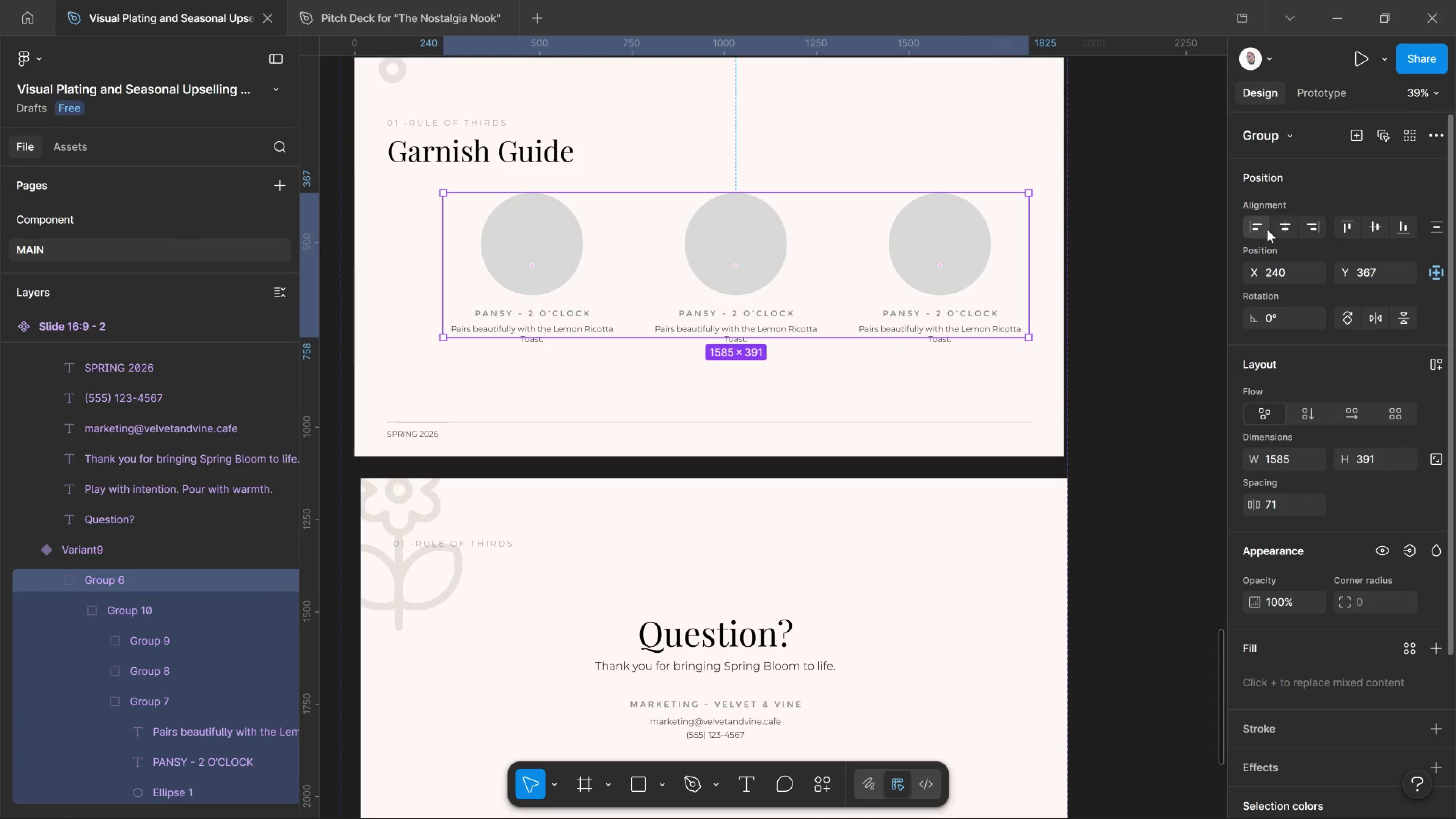 
left_click([1279, 224])
 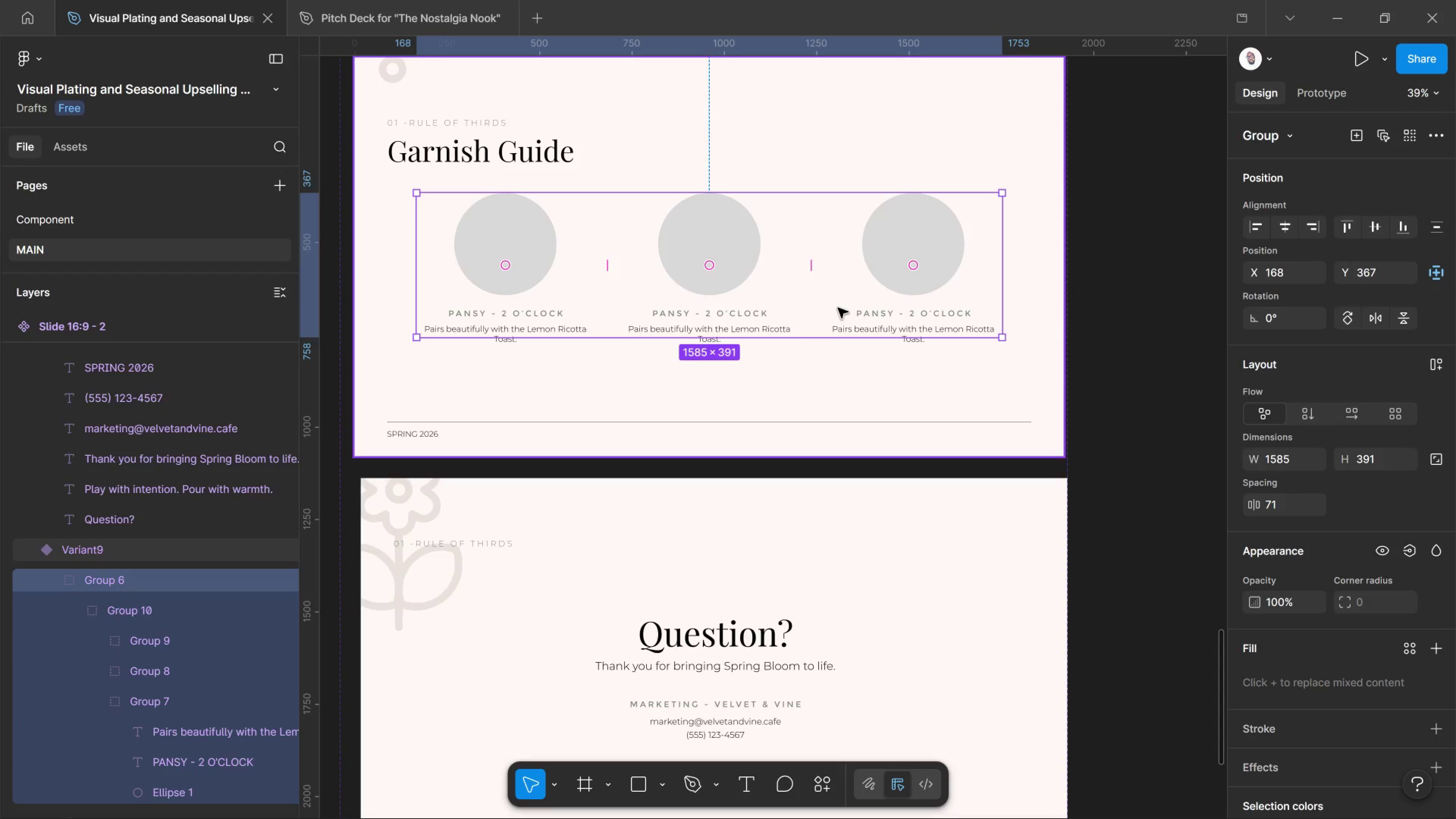 
wait(14.8)
 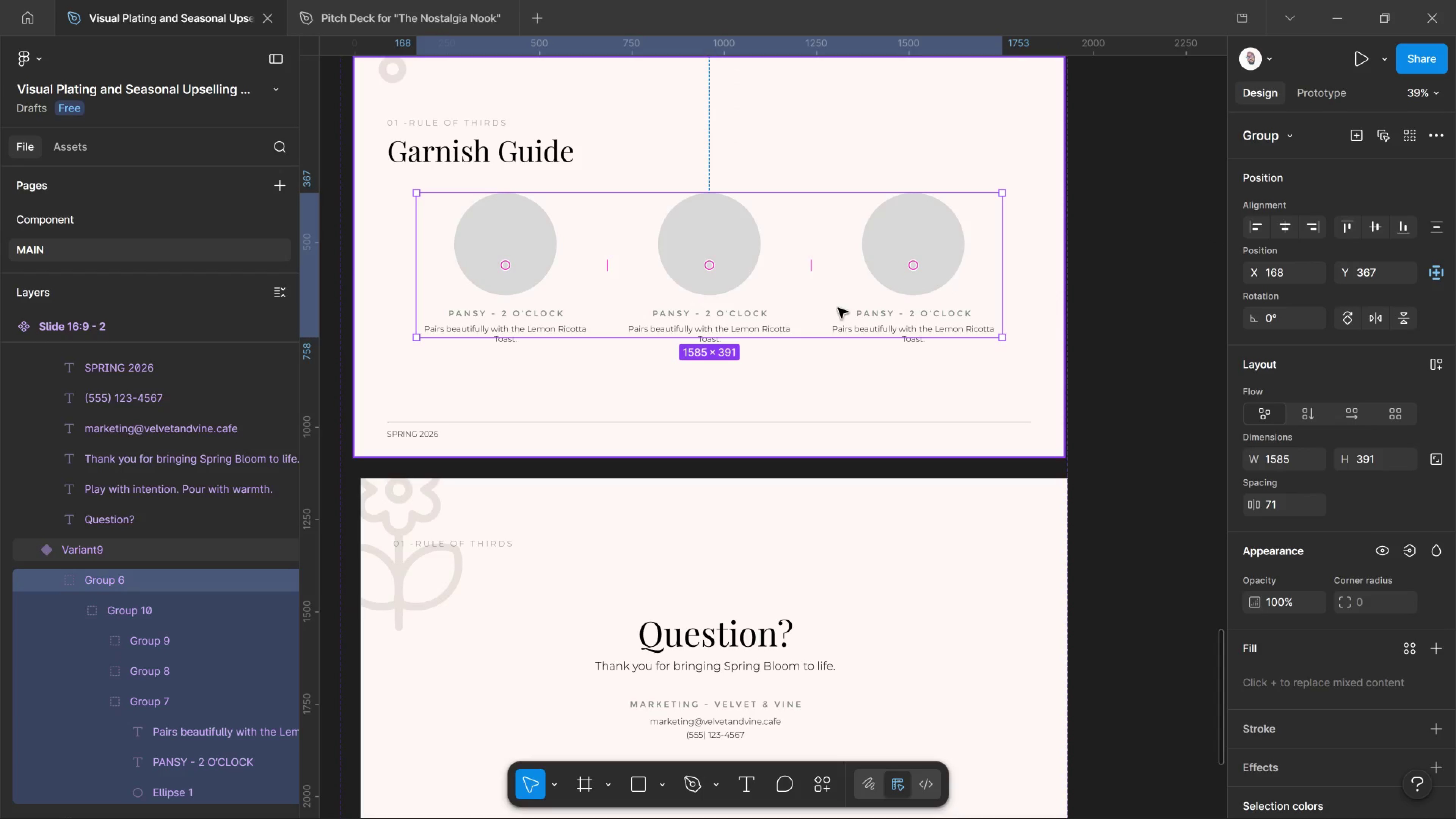 
key(T)
 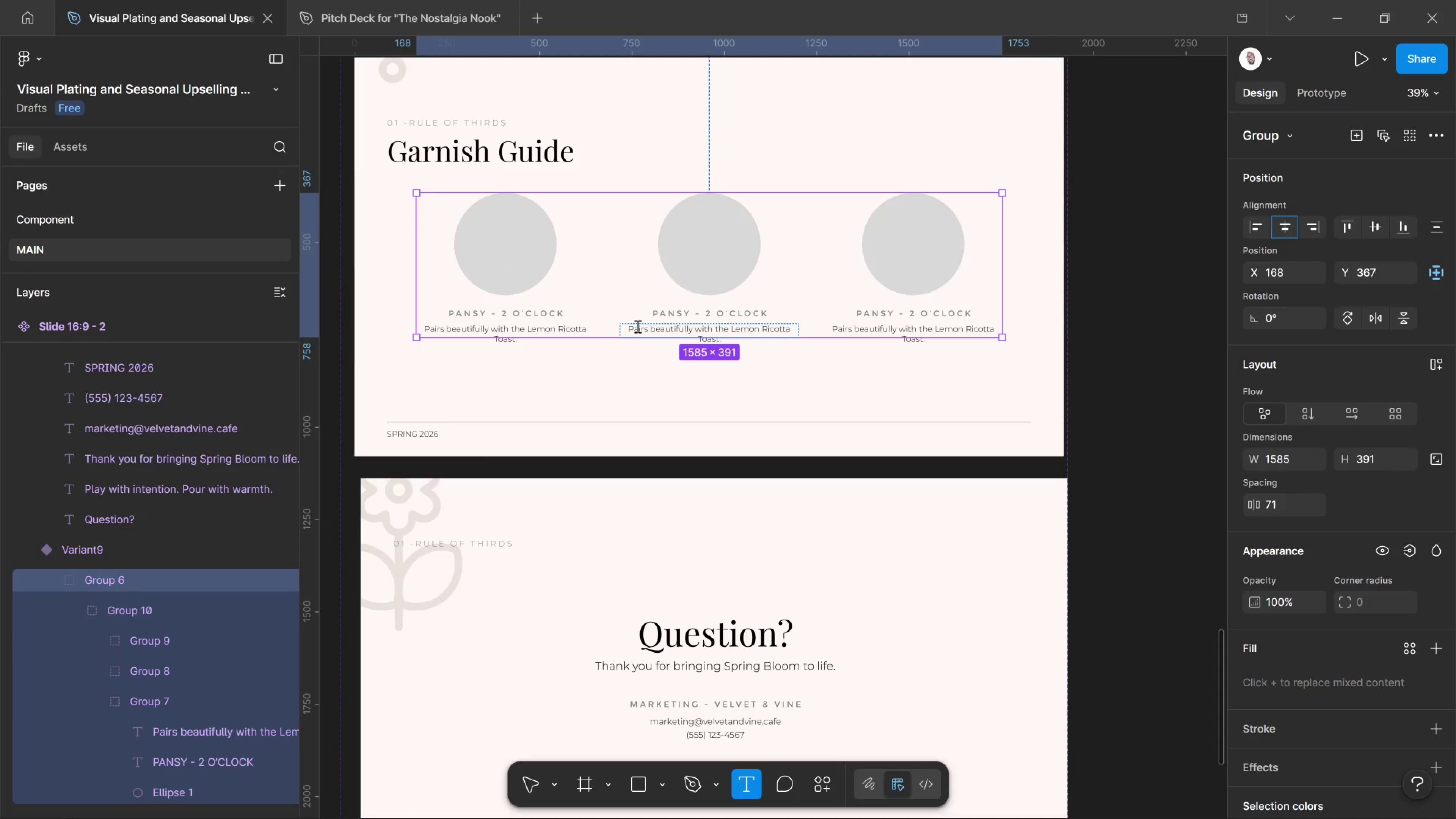 
left_click([631, 328])
 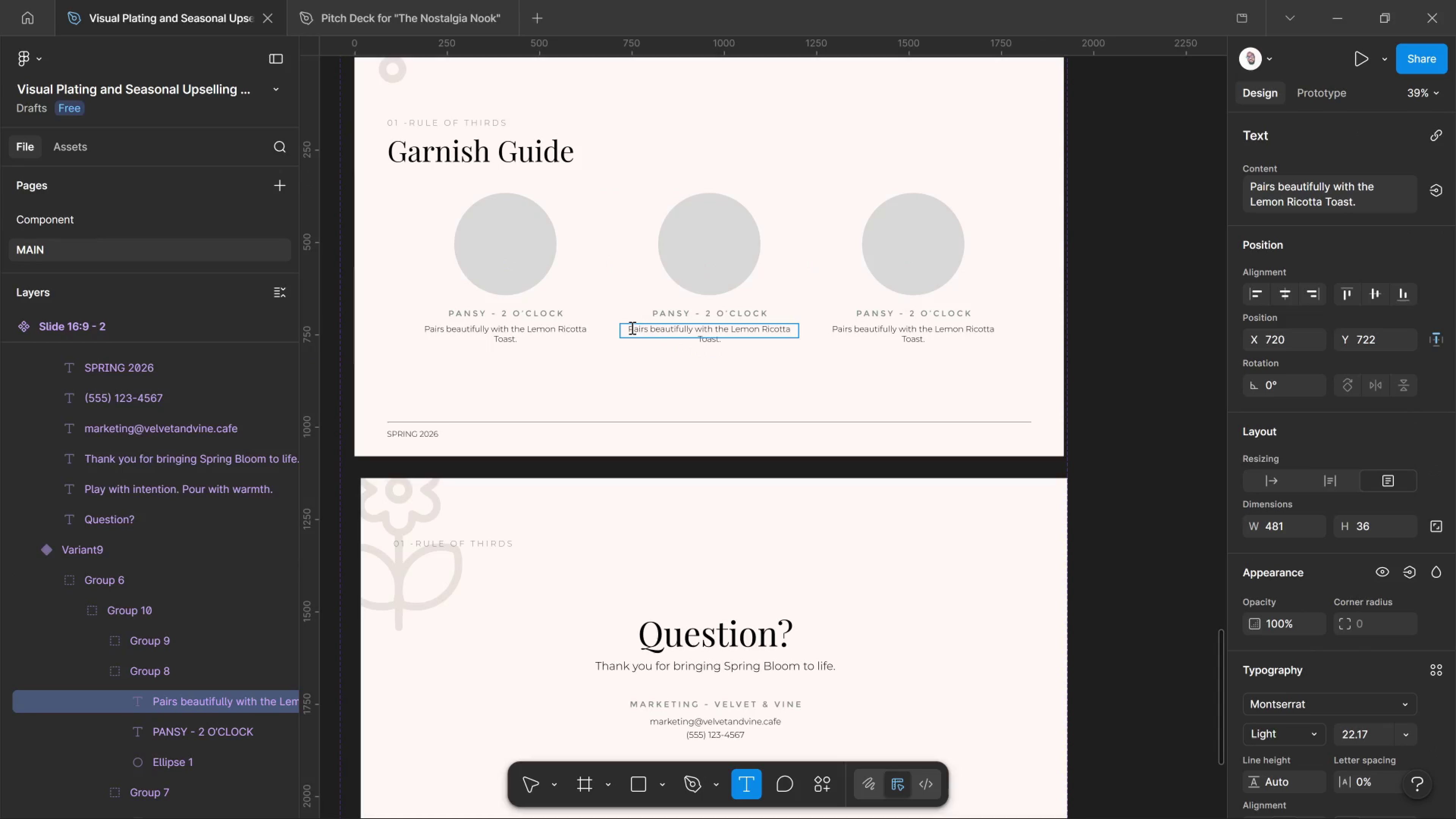 
key(Control+A)
 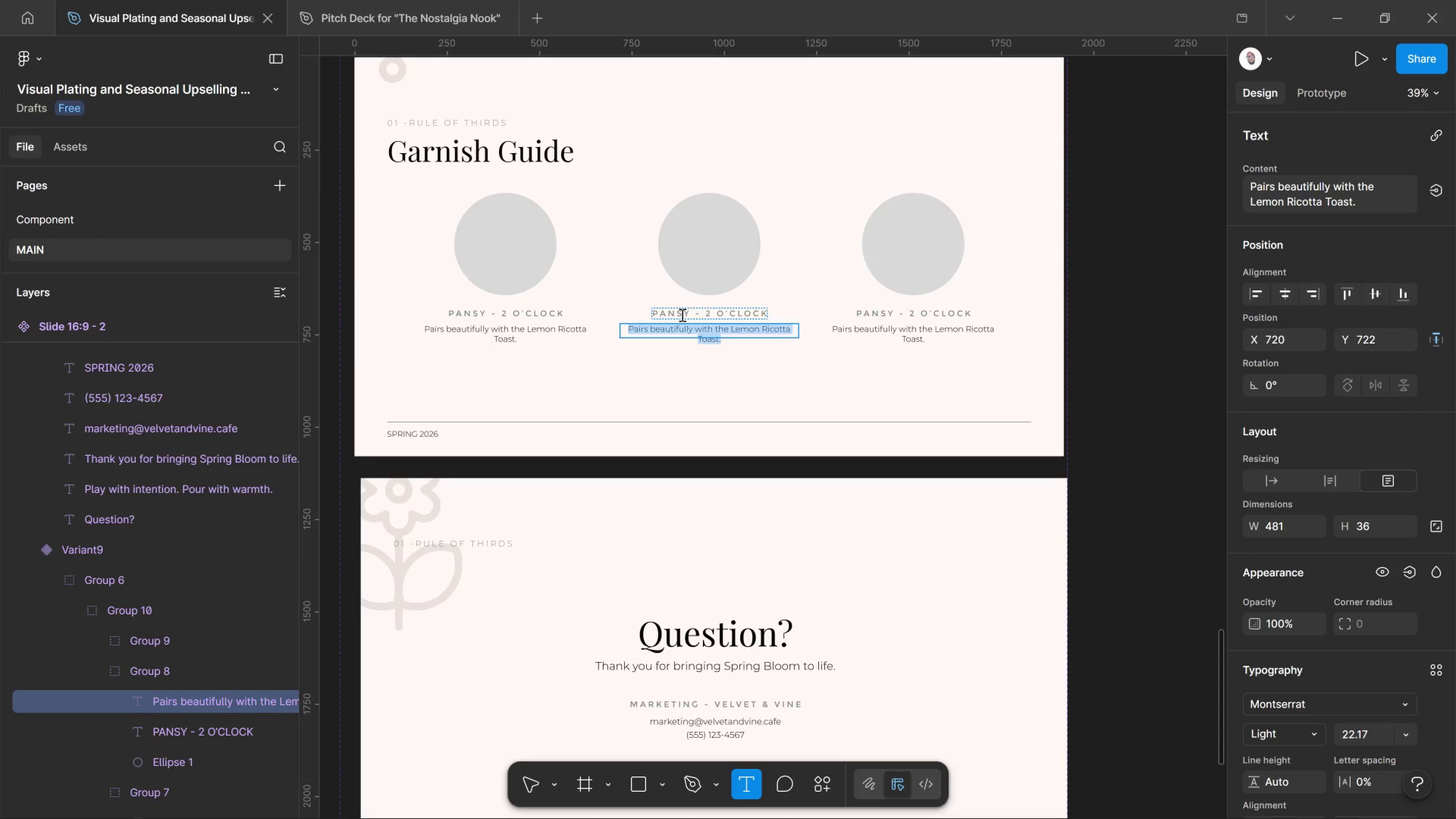 
type(Used exclusively on savory seasonl bowls )
key(Backspace)
type(.)
 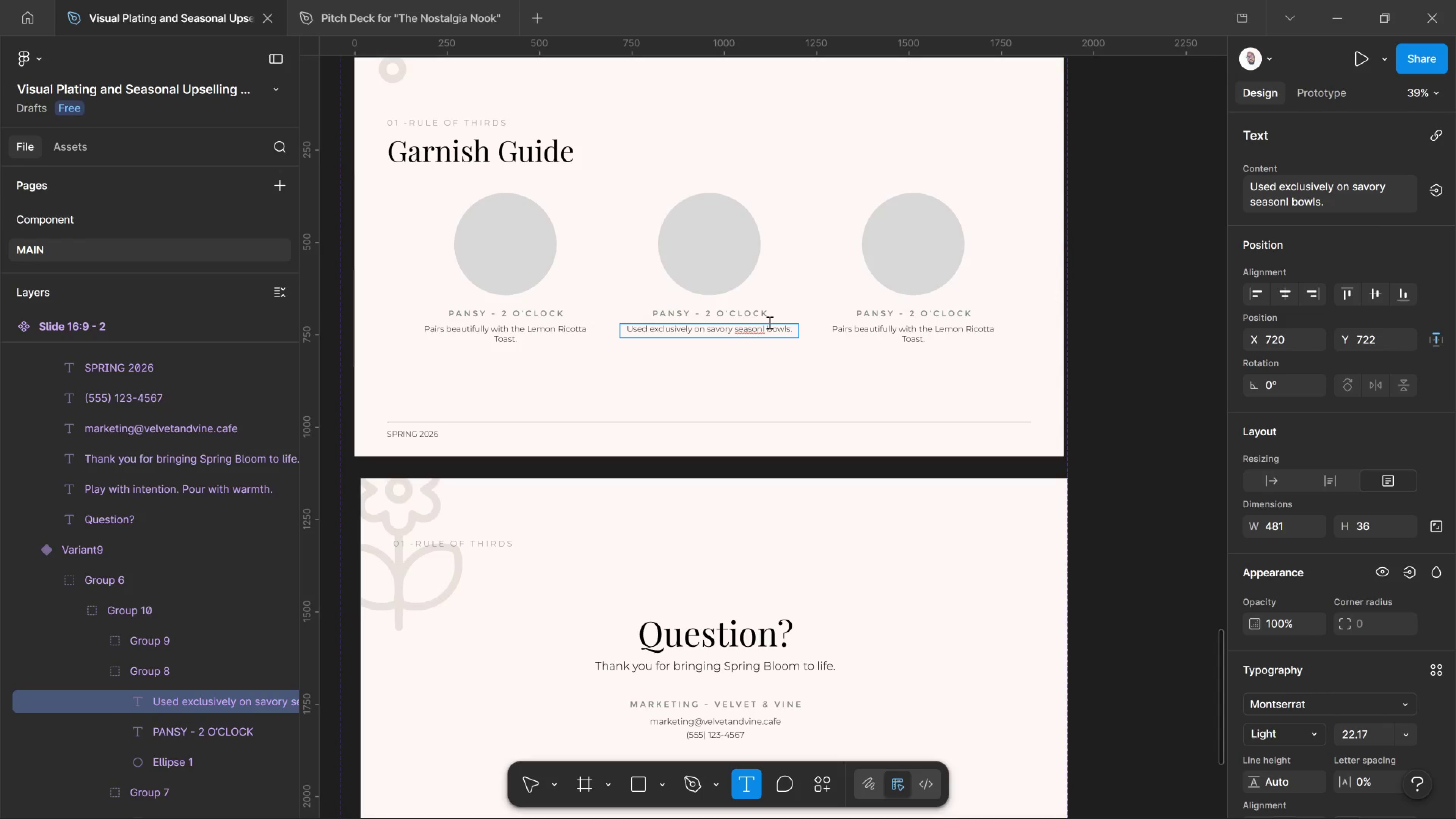 
hold_key(key=ControlLeft, duration=1.53)
scroll: coordinate [760, 421], scroll_direction: up, amount: 12.0
 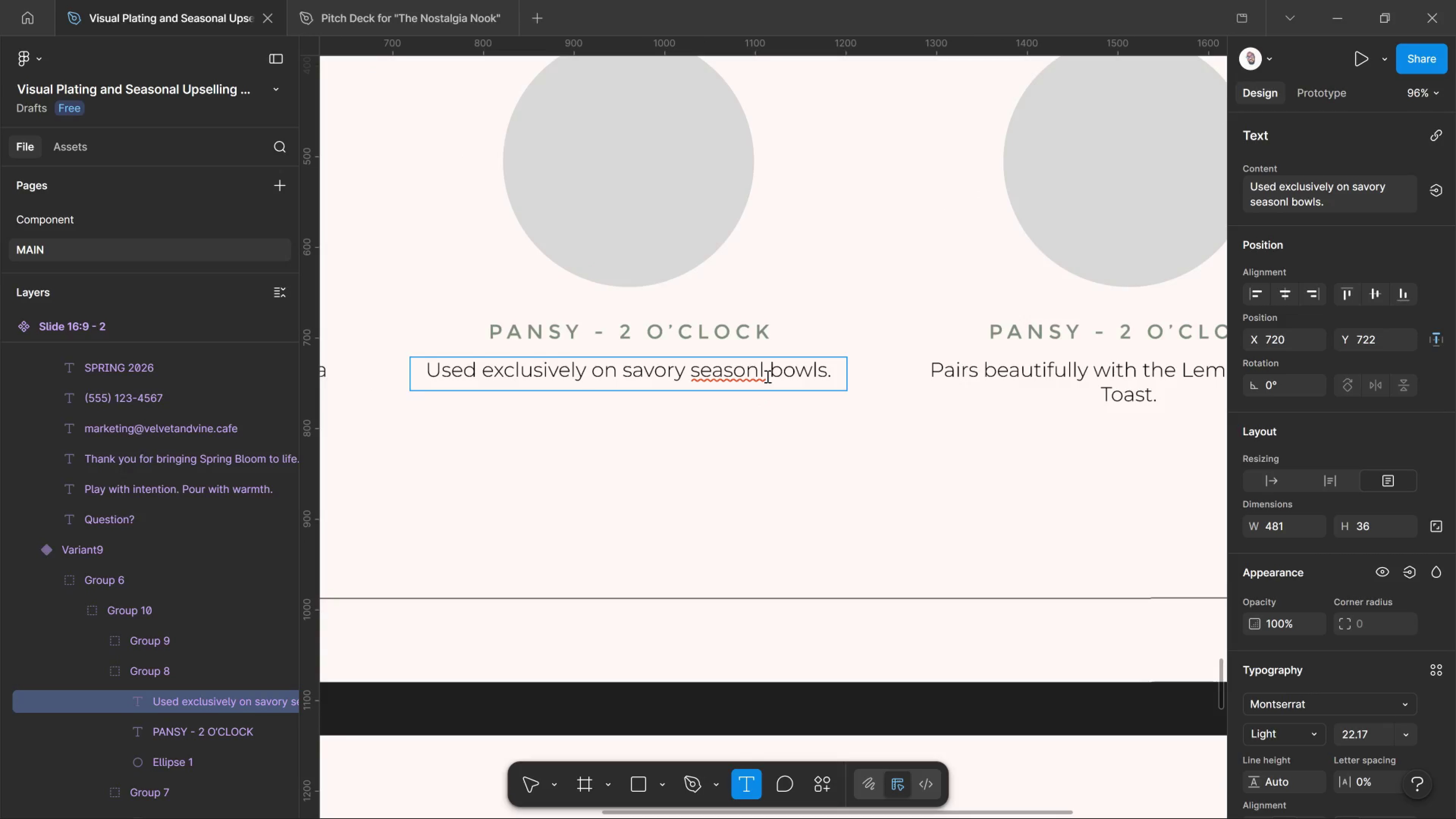 
left_click([755, 369])
 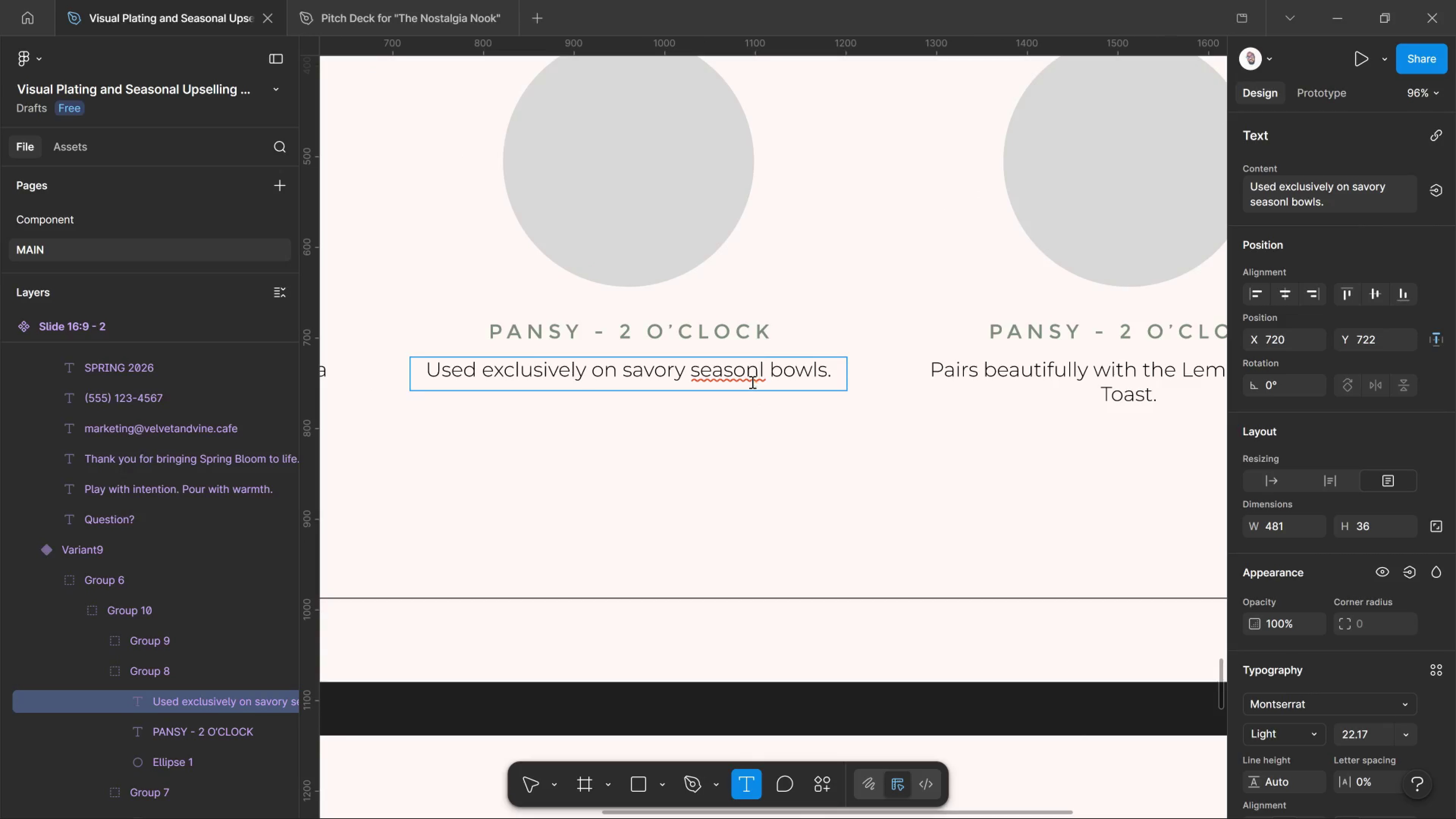 
key(A)
 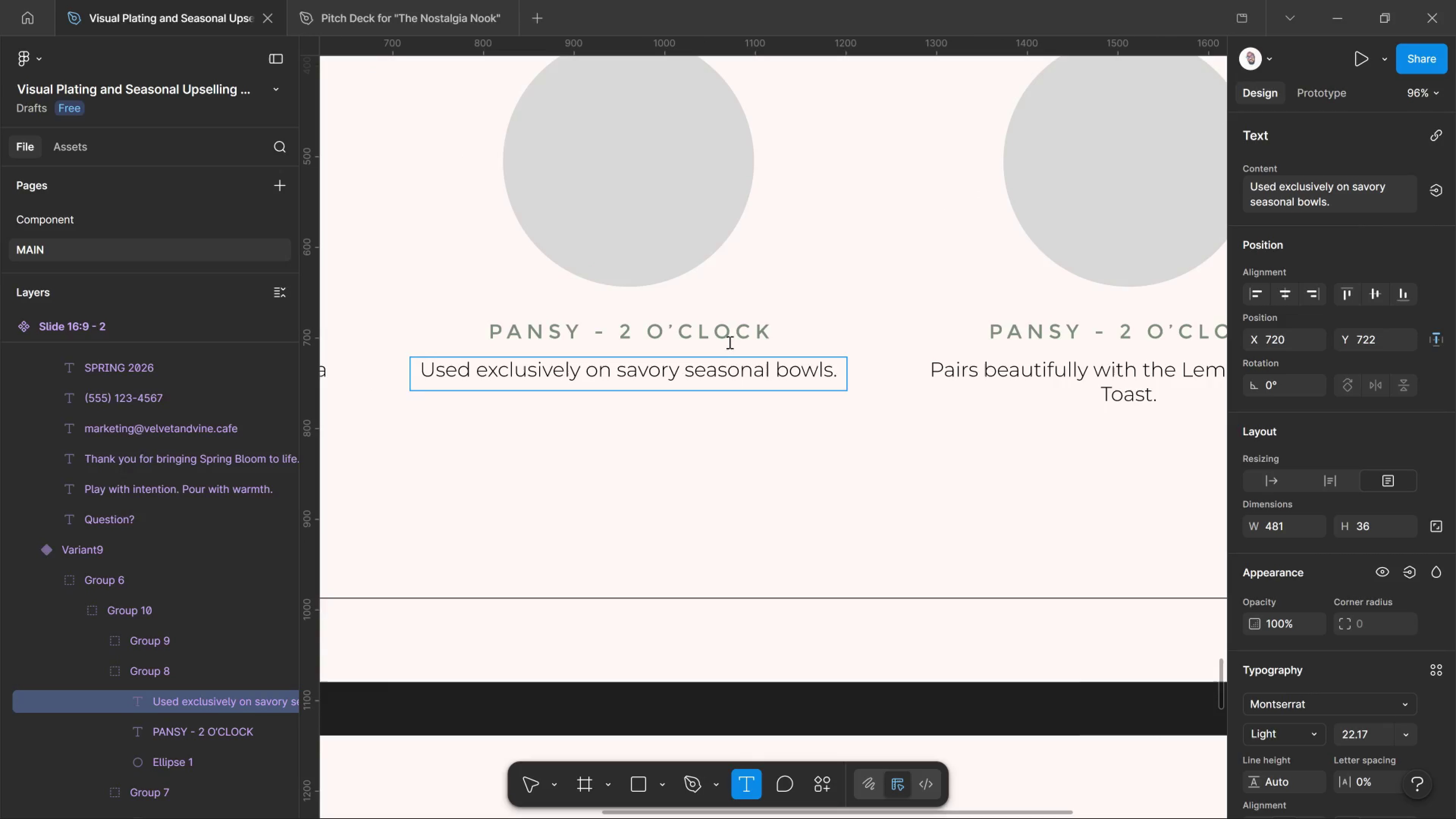 
left_click([740, 331])
 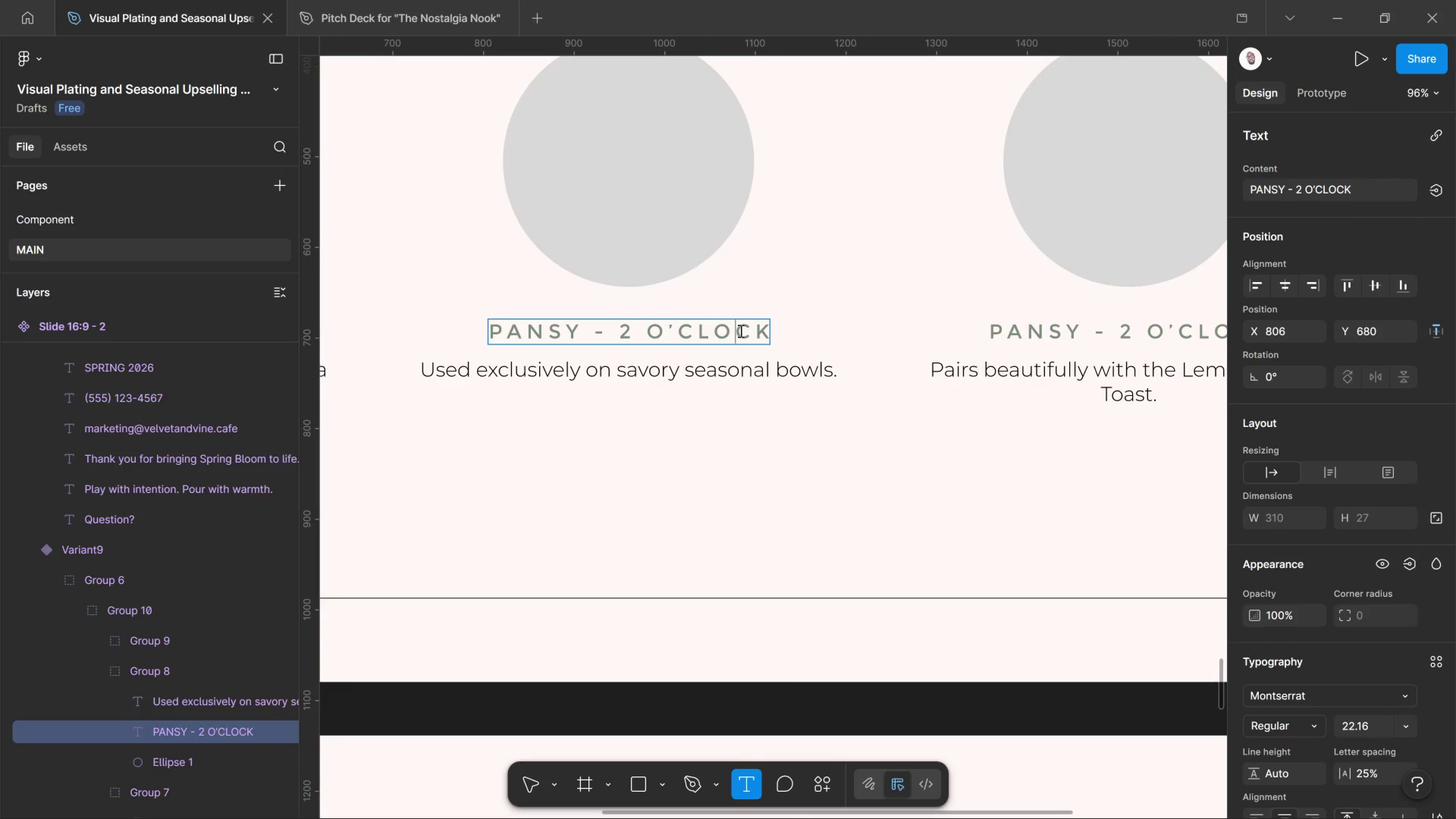 
key(Control+A)
 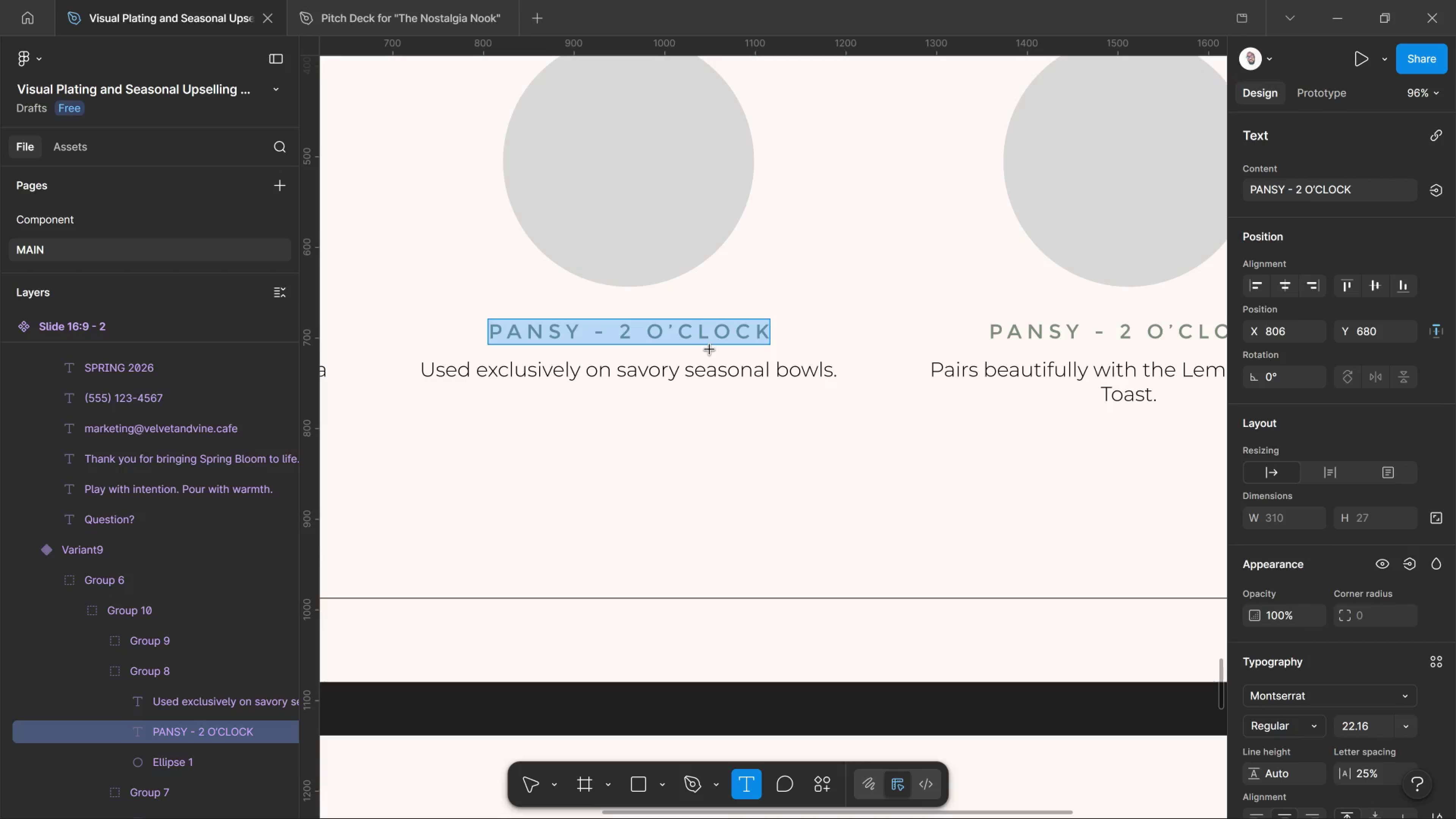 
type(NASTRIUM )
 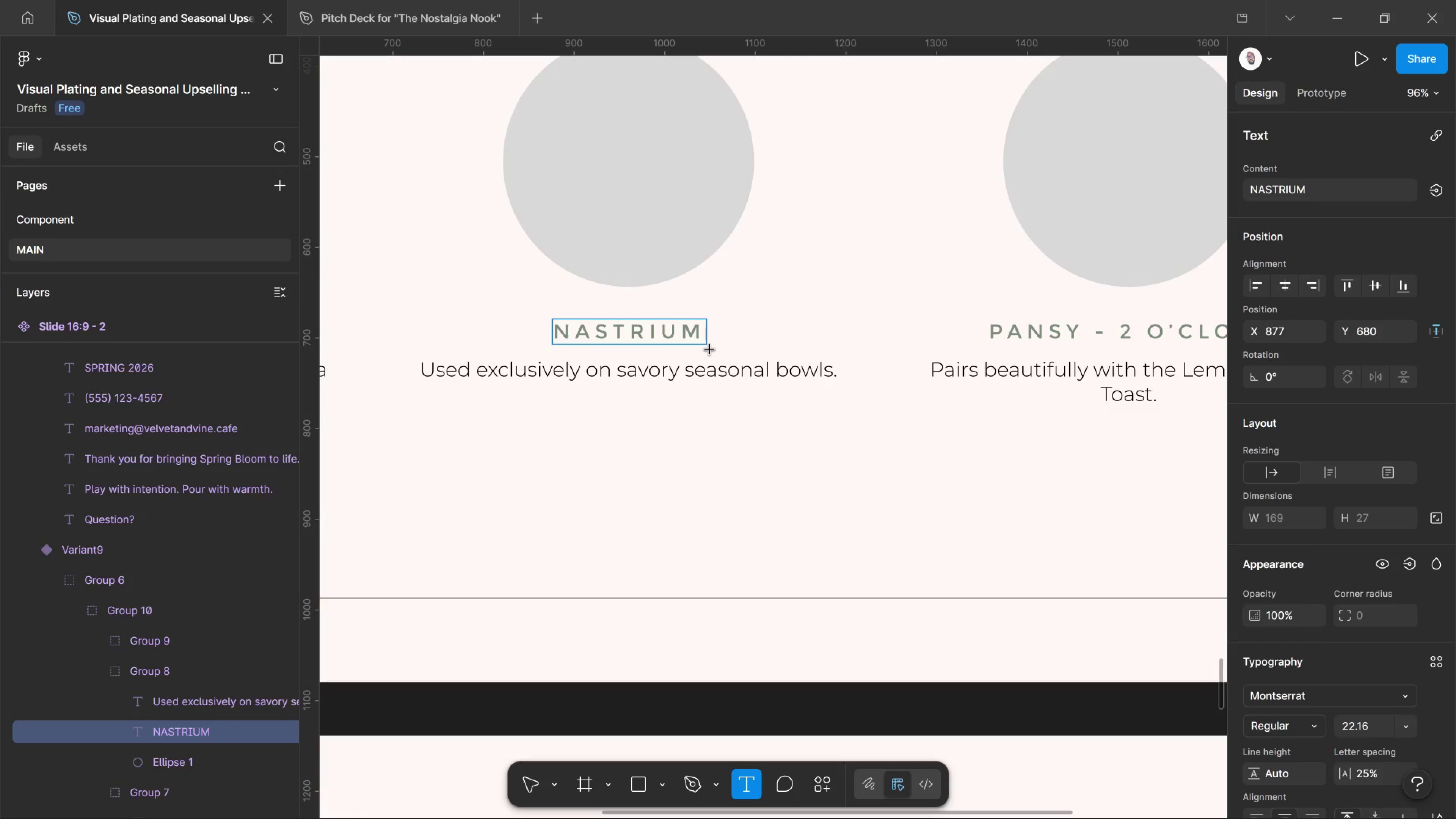 
wait(5.18)
 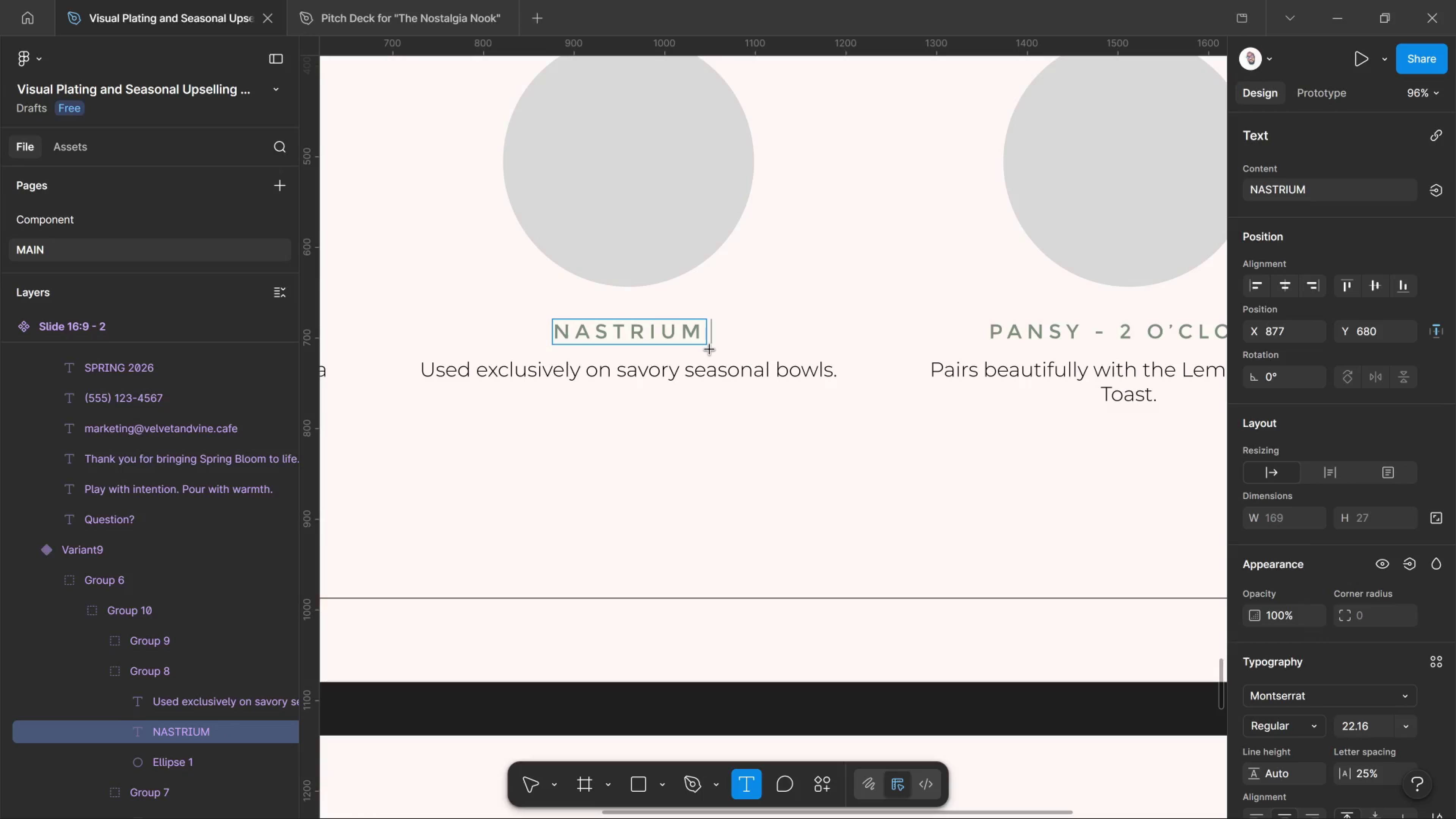 
key(Backspace)
key(Backspace)
key(Backspace)
key(Backspace)
key(Backspace)
key(Backspace)
type(TURIUM )
 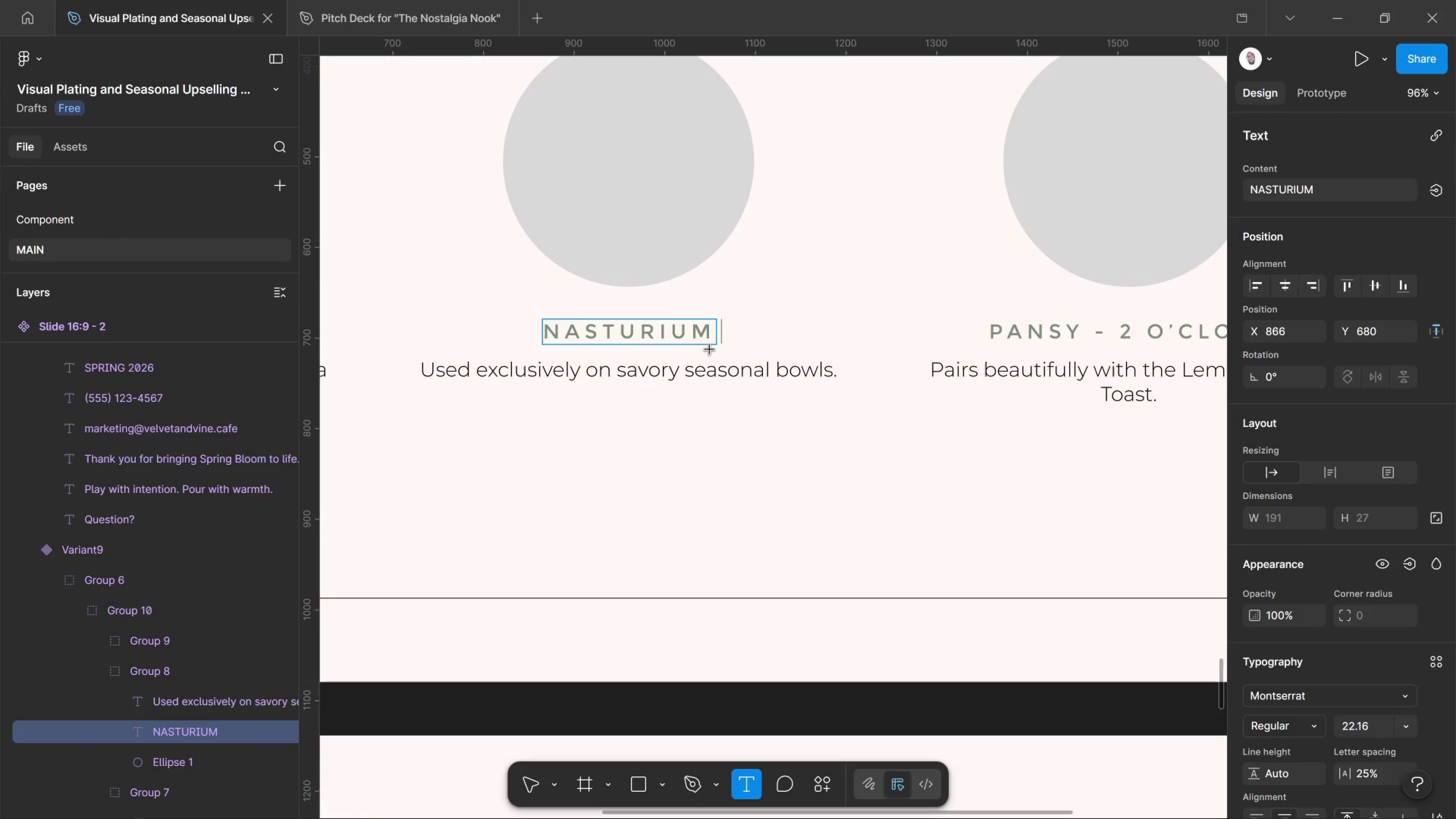 
key(Meta+V)
 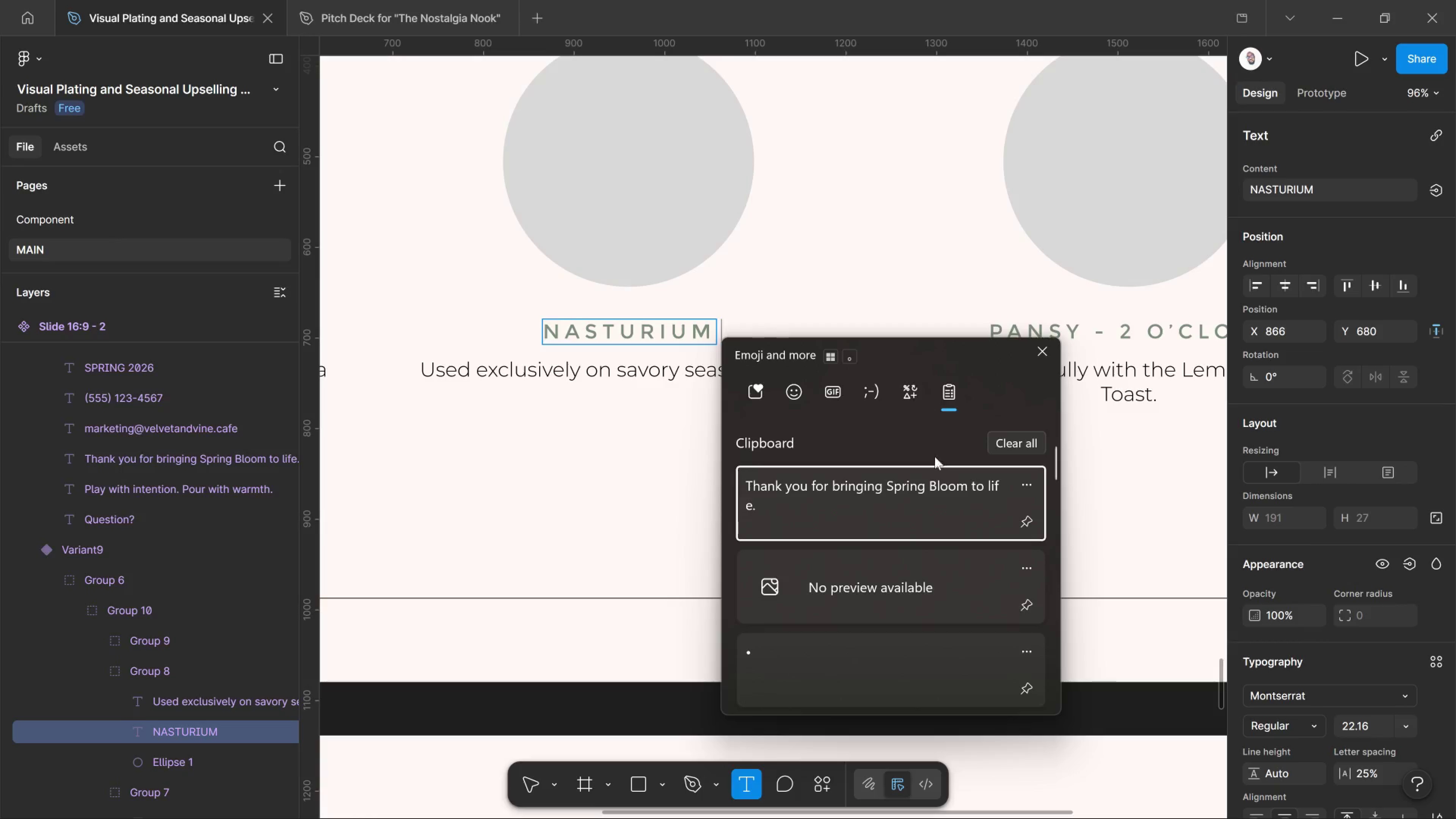 
scroll: coordinate [921, 496], scroll_direction: down, amount: 2.0
 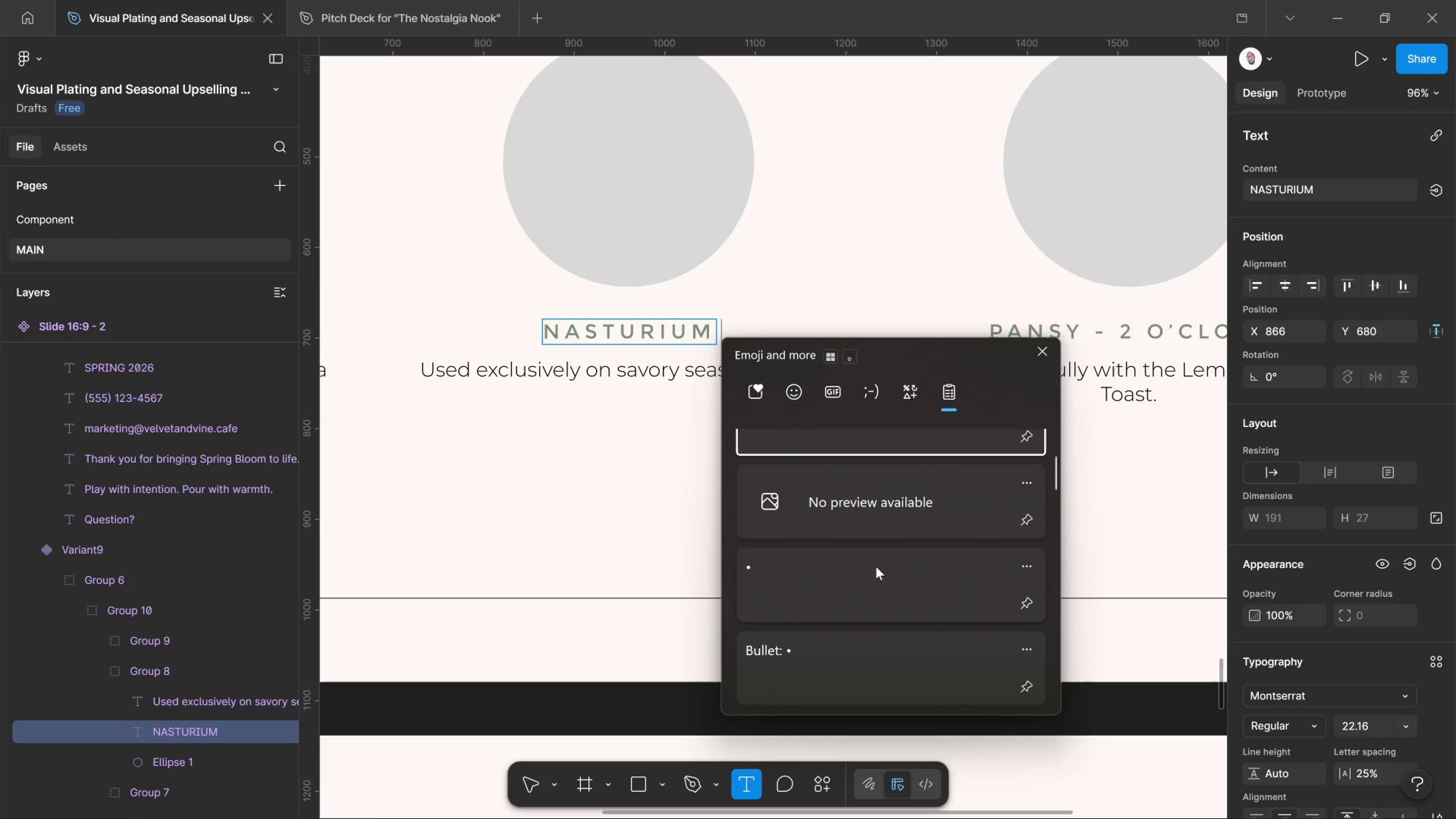 
left_click_drag(start_coordinate=[874, 583], to_coordinate=[872, 583])
 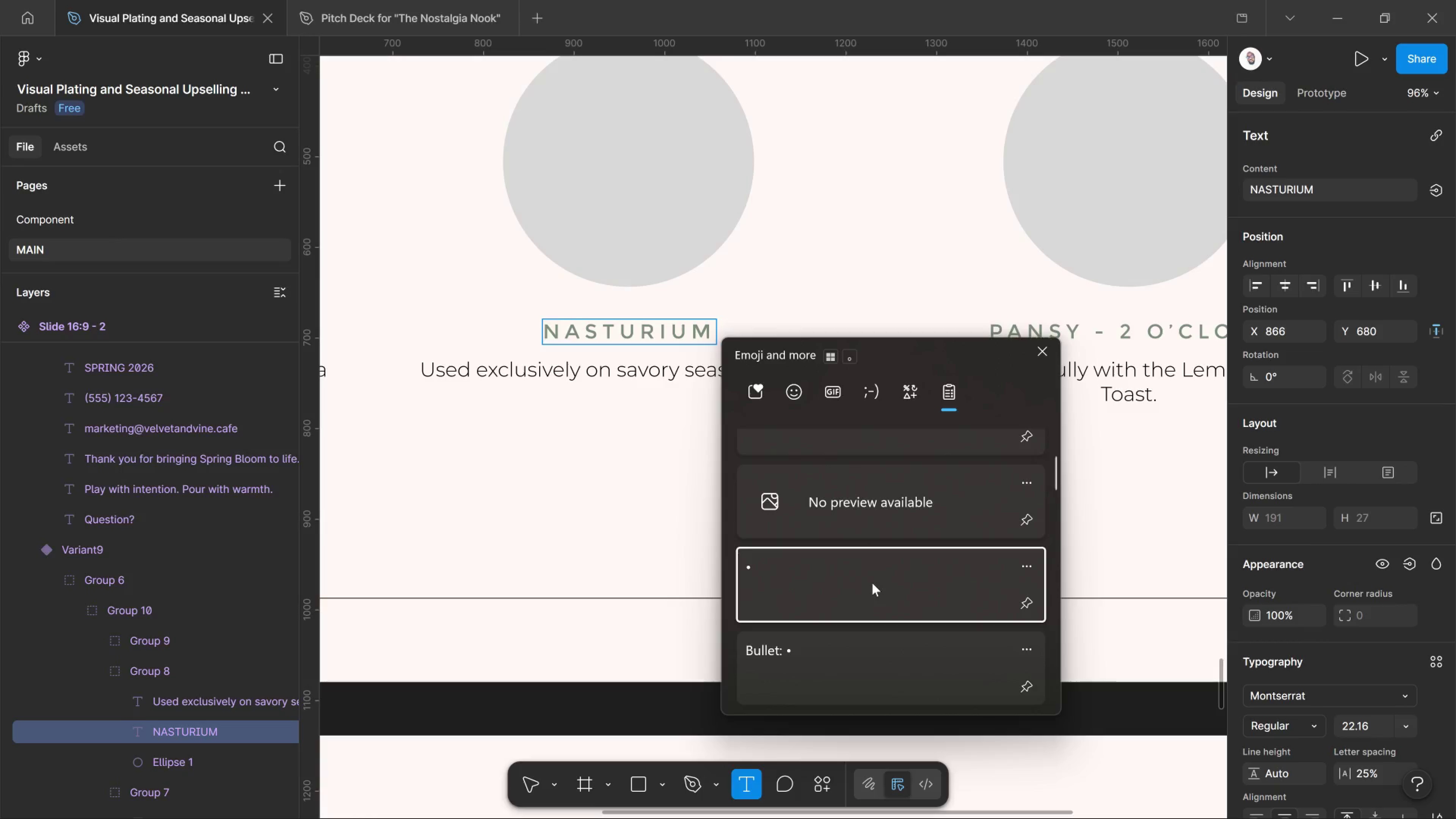 
key(Control+ControlLeft)
 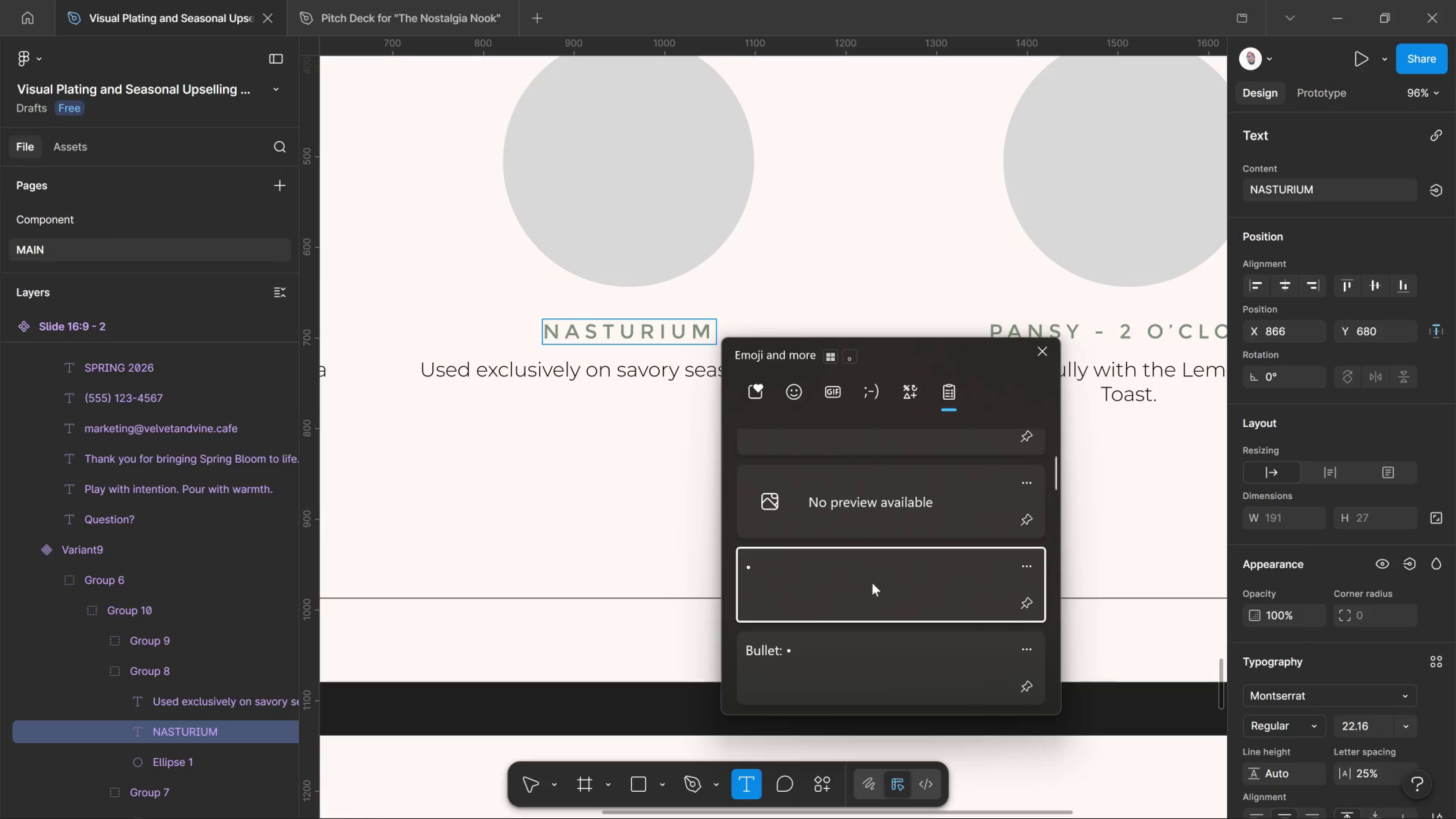 
key(Control+V)
 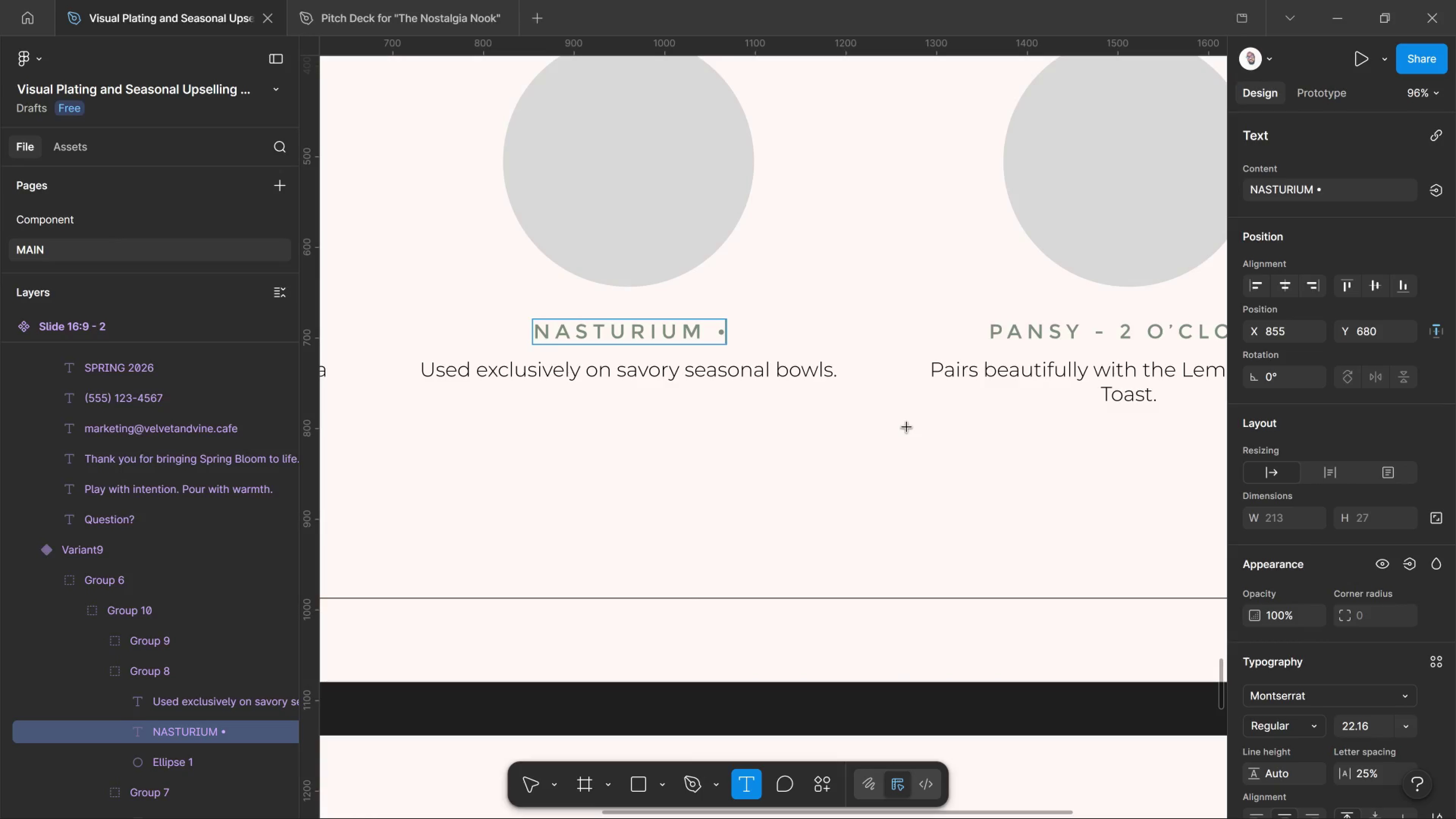 
type( 10 O'CLOCK )
 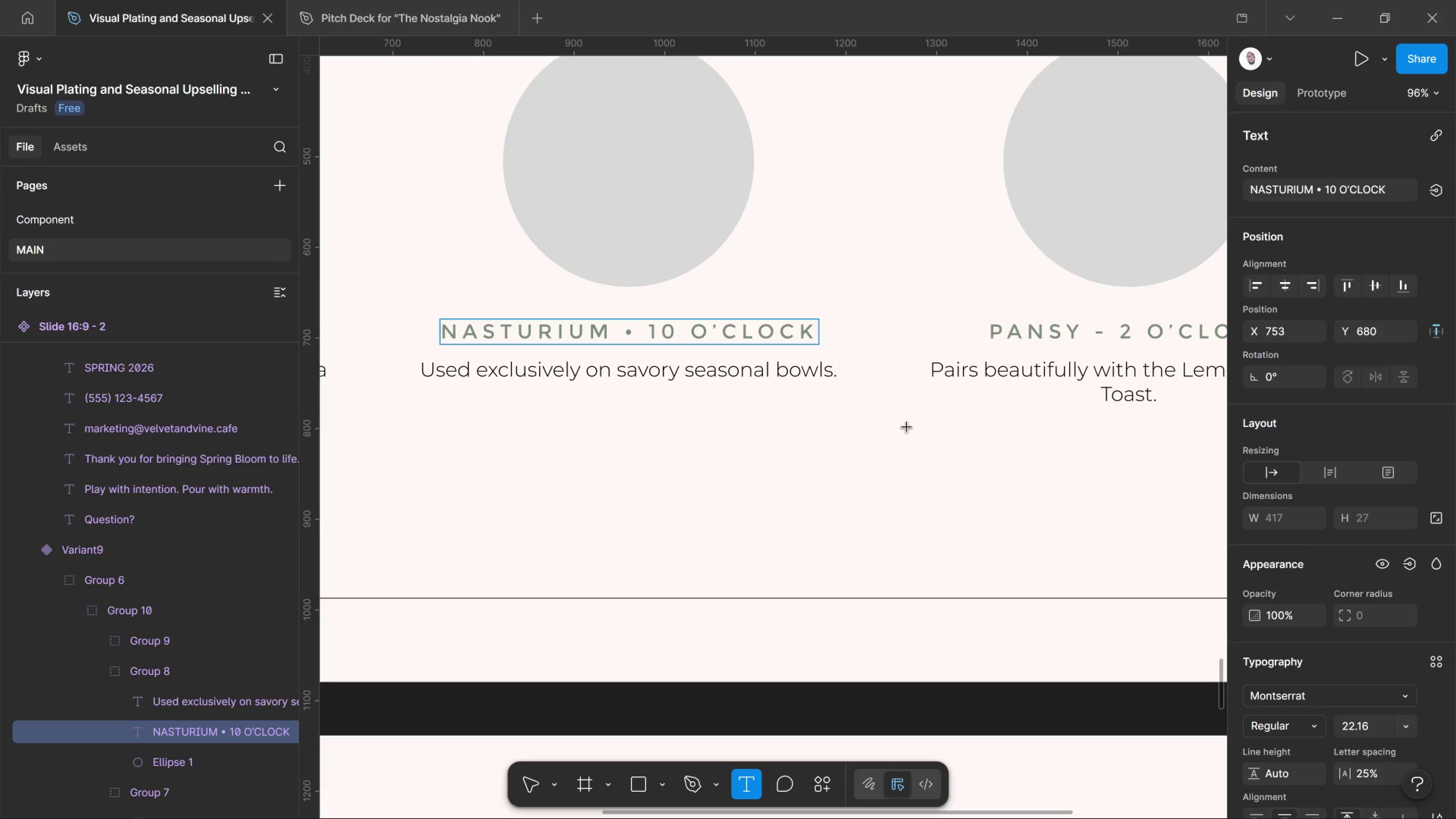 
key(Backspace)
 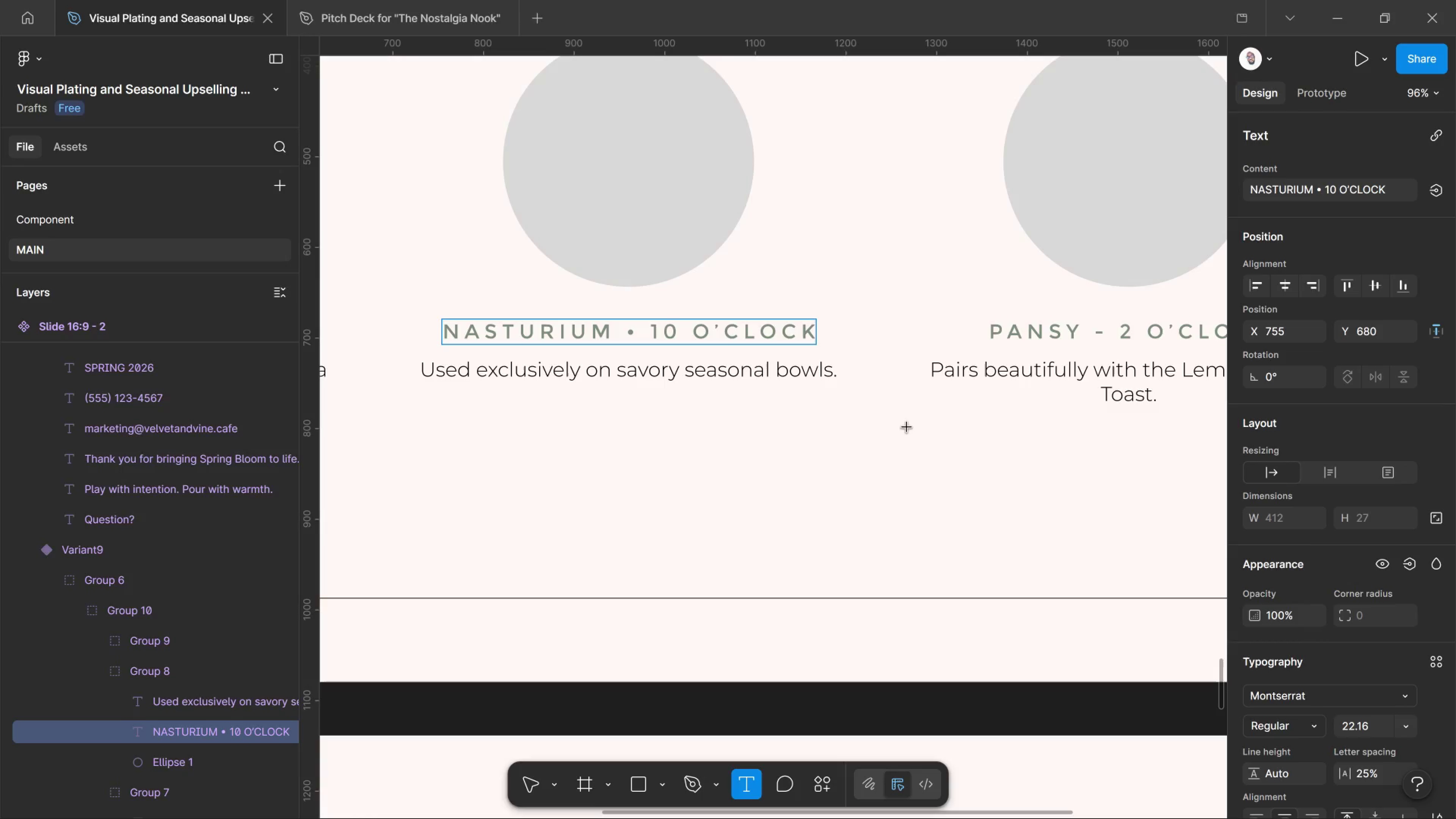 
wait(11.91)
 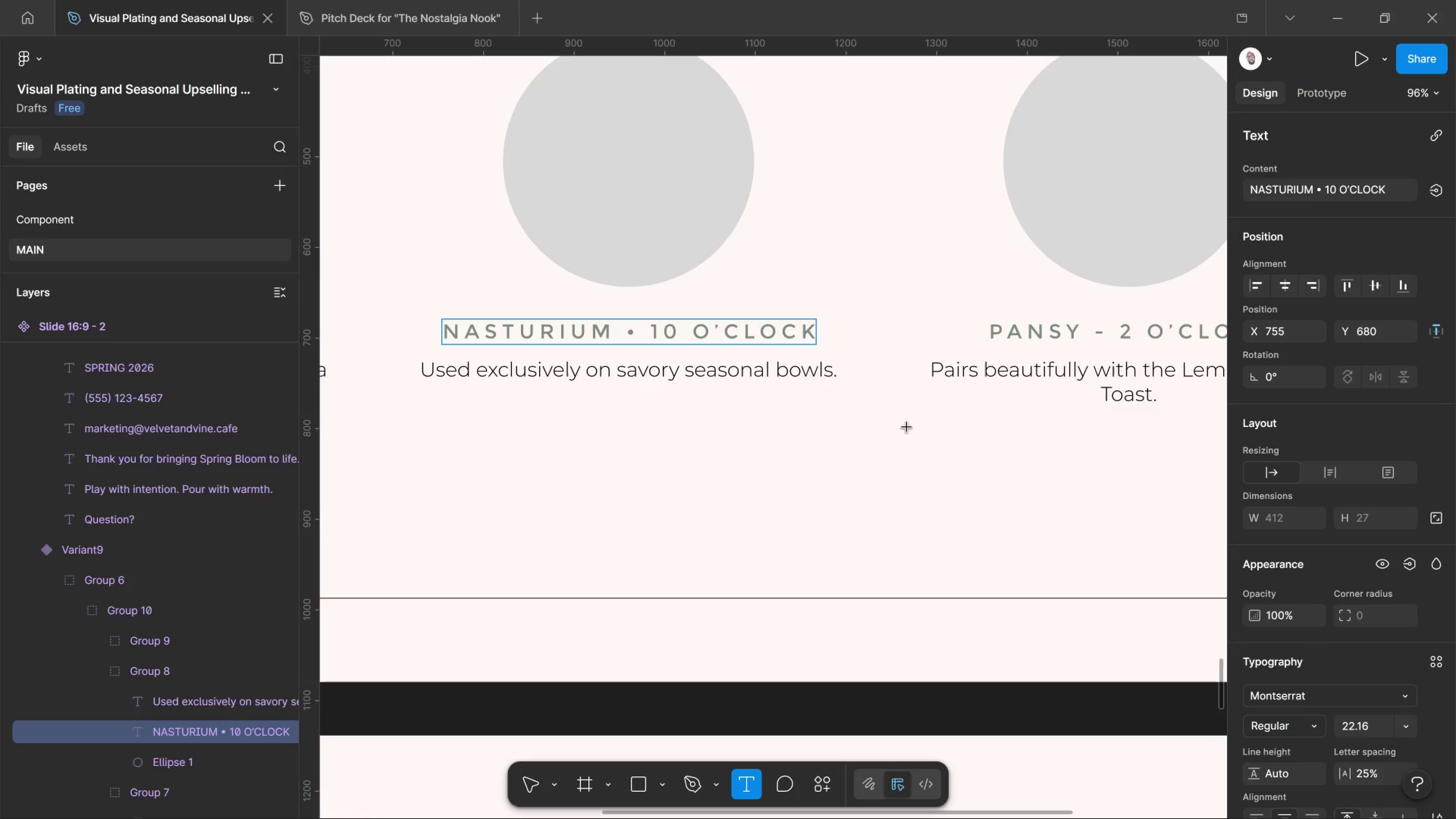 
left_click([732, 326])
 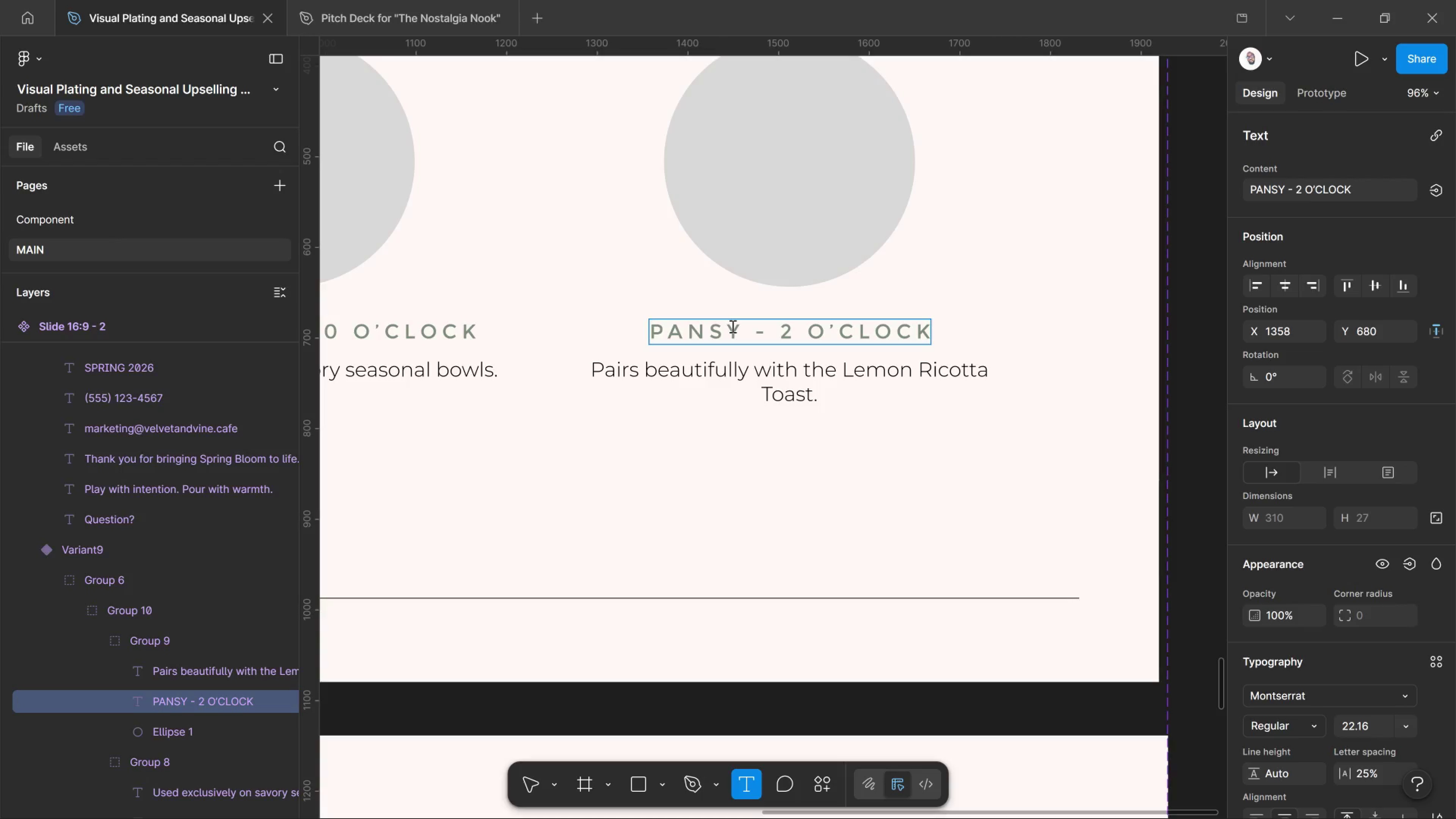 
key(Control+A)
 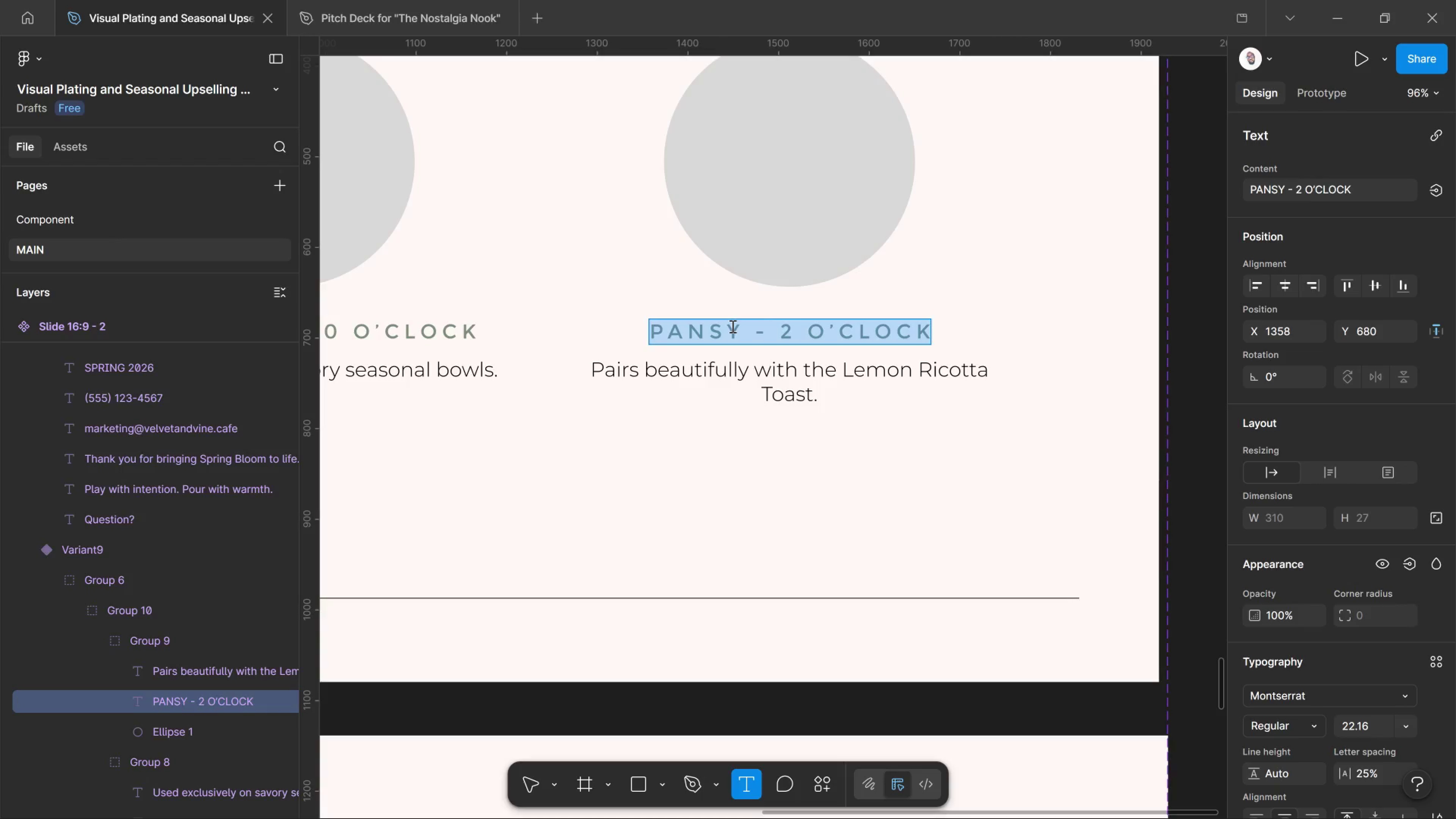 
type(ROSE PETAL )
 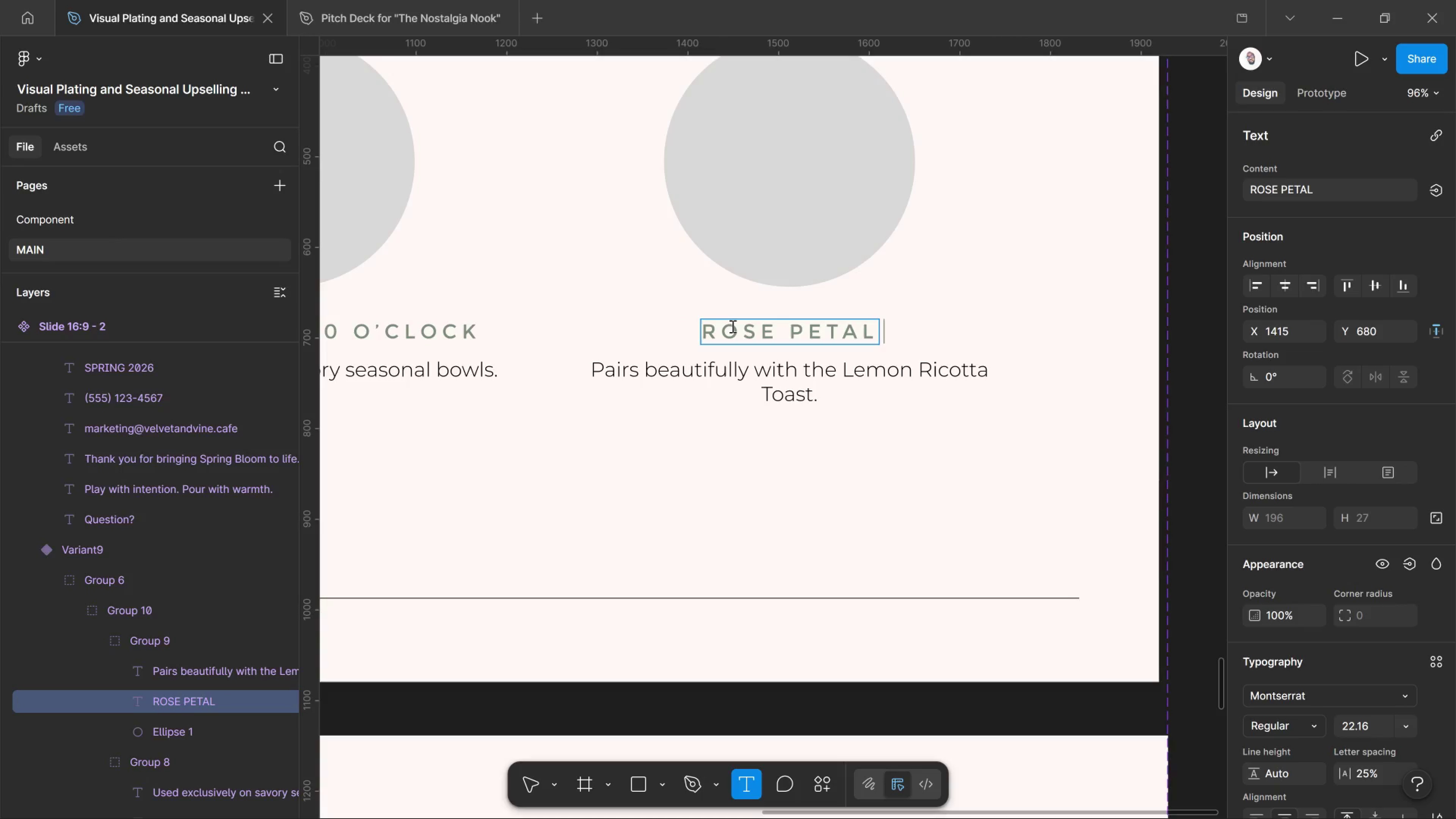 
key(Control+ControlLeft)